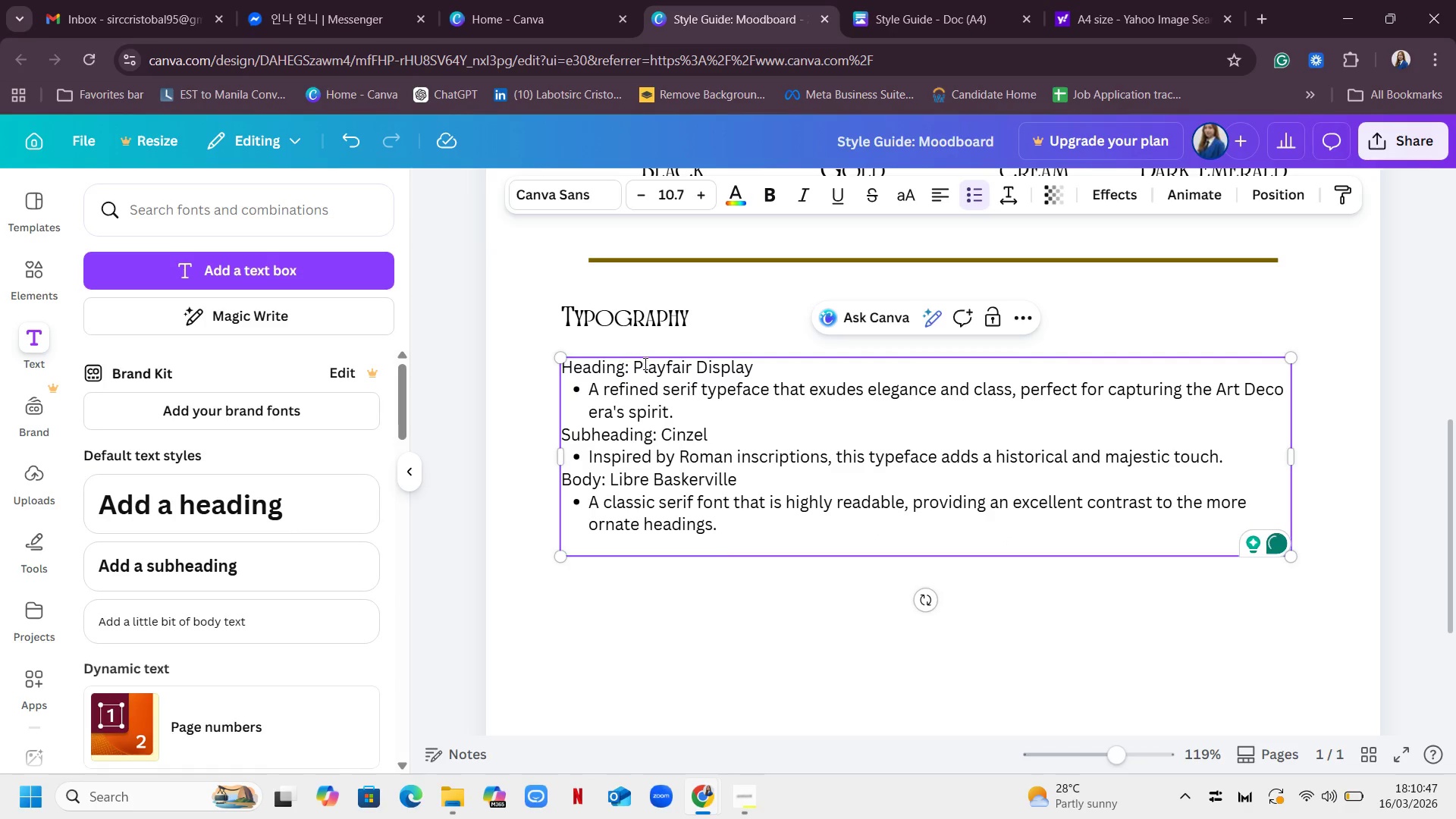 
left_click([644, 363])
 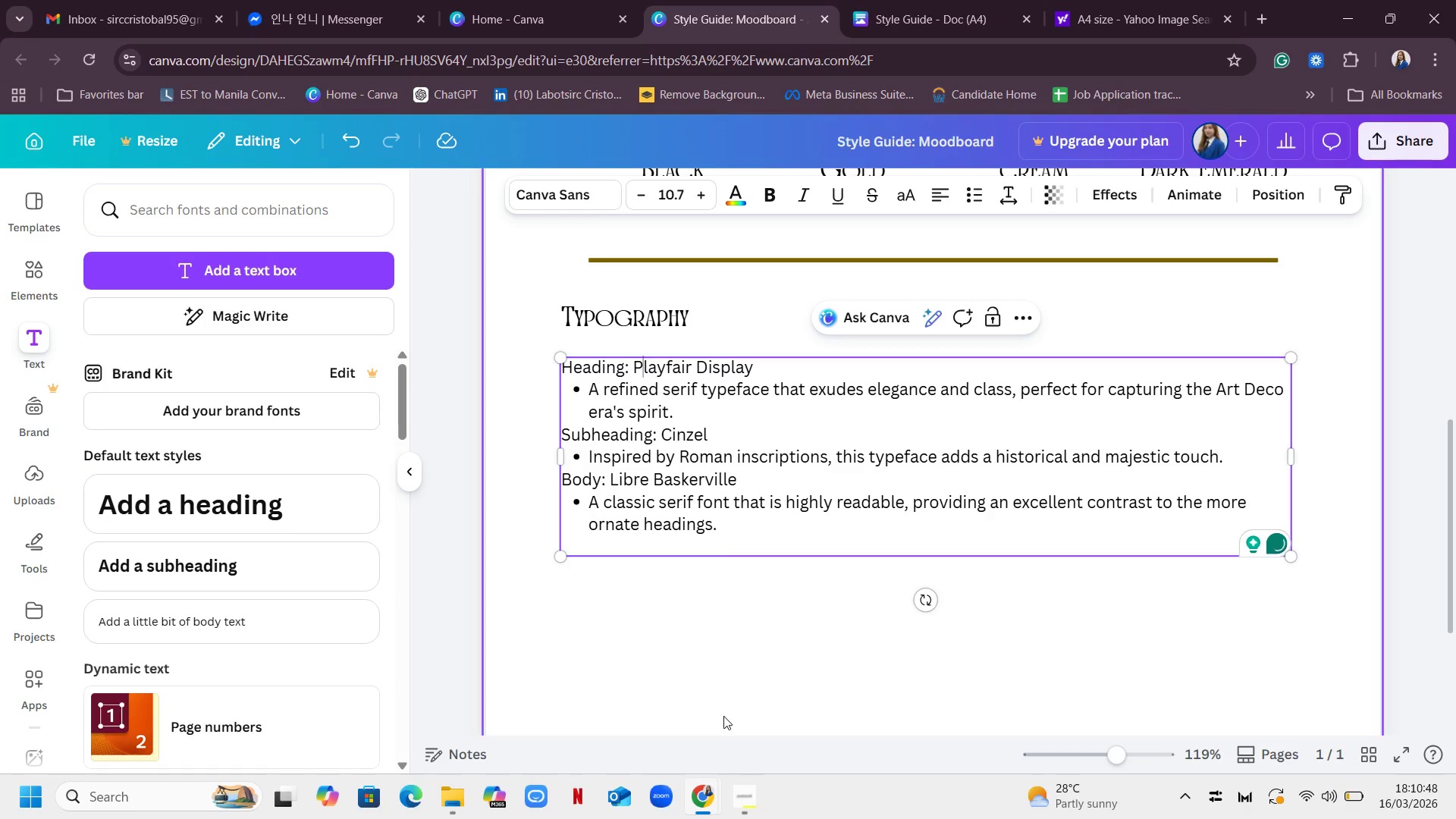 
left_click([723, 716])
 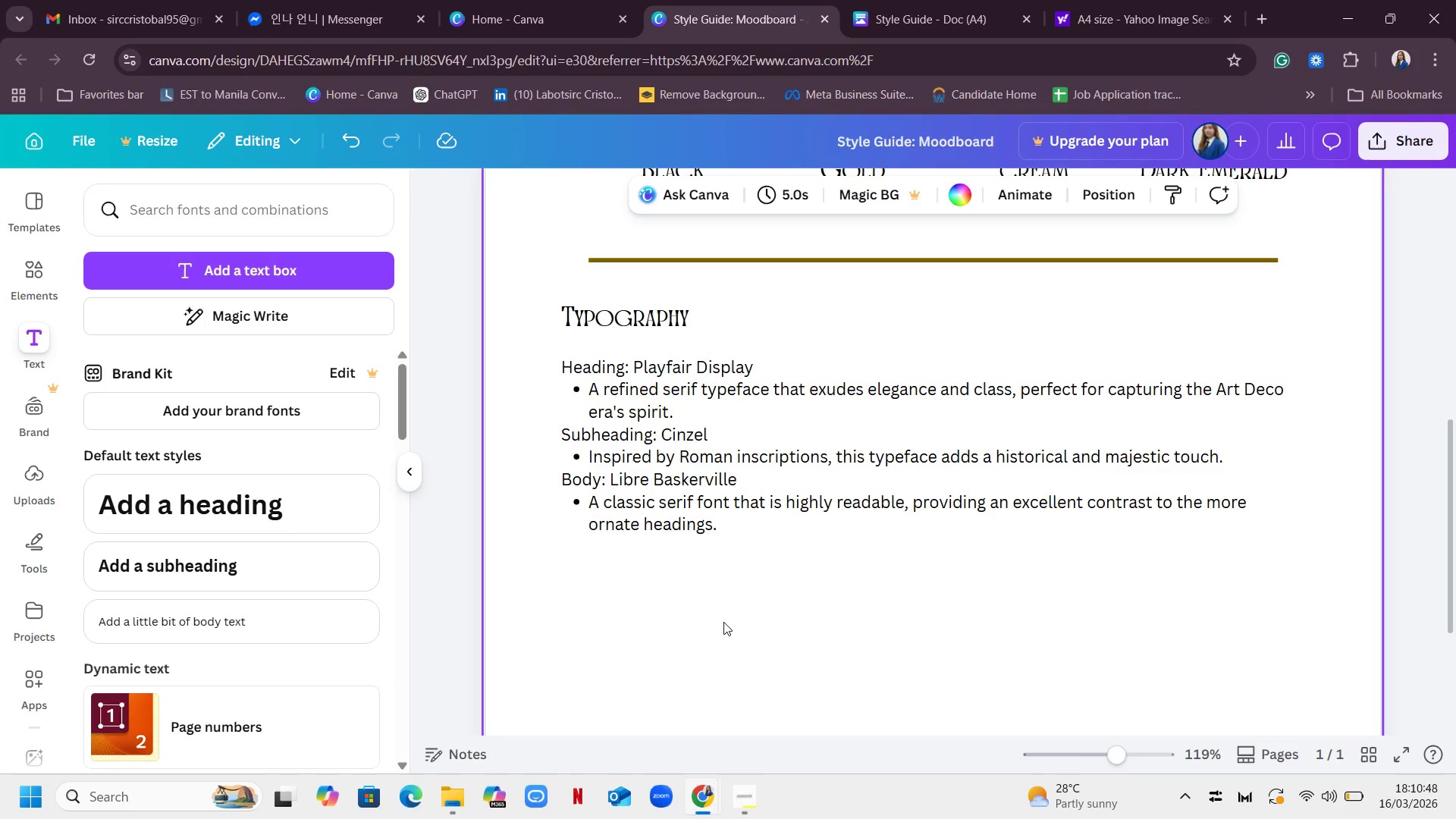 
left_click([723, 622])
 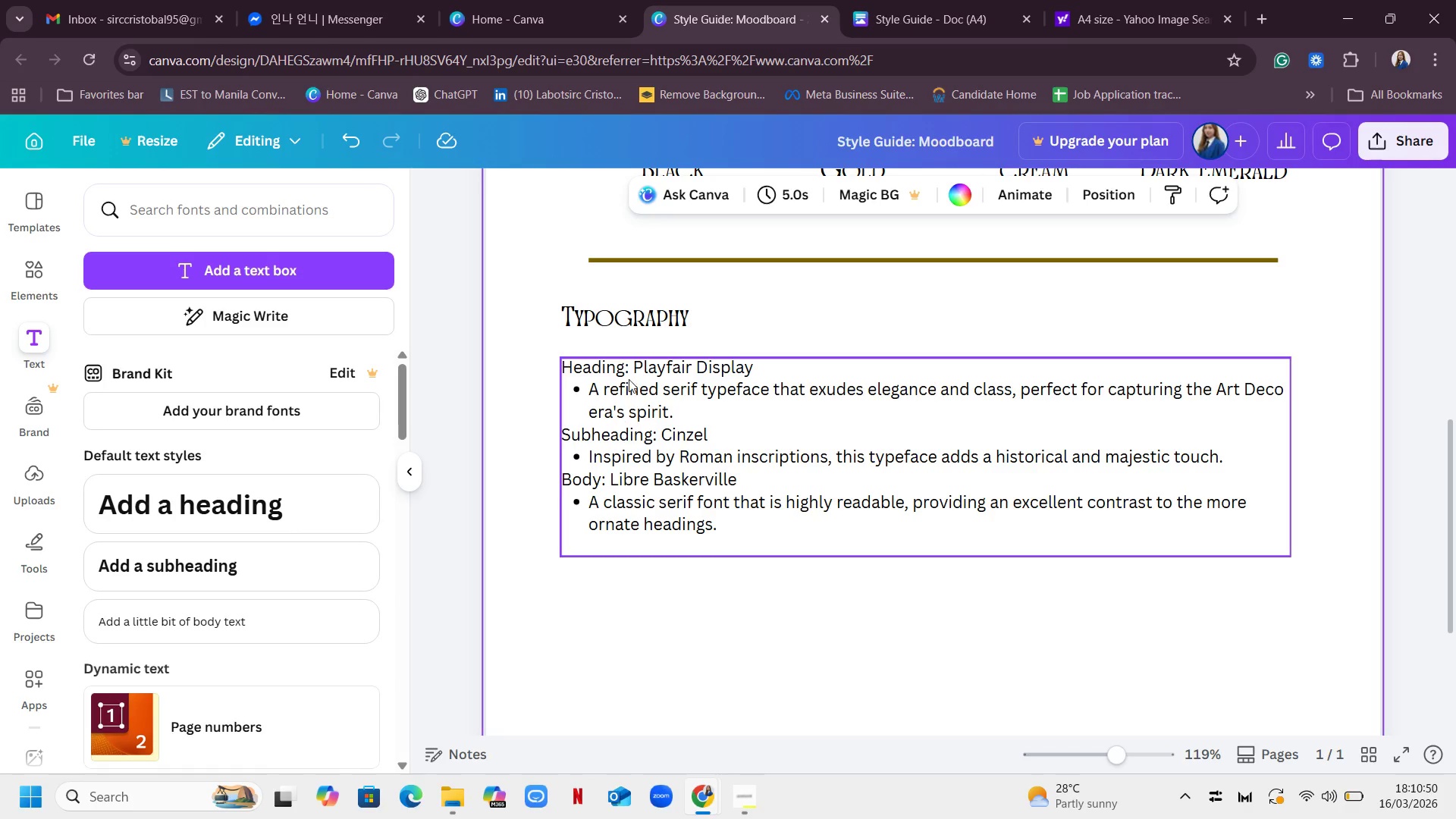 
left_click([635, 366])
 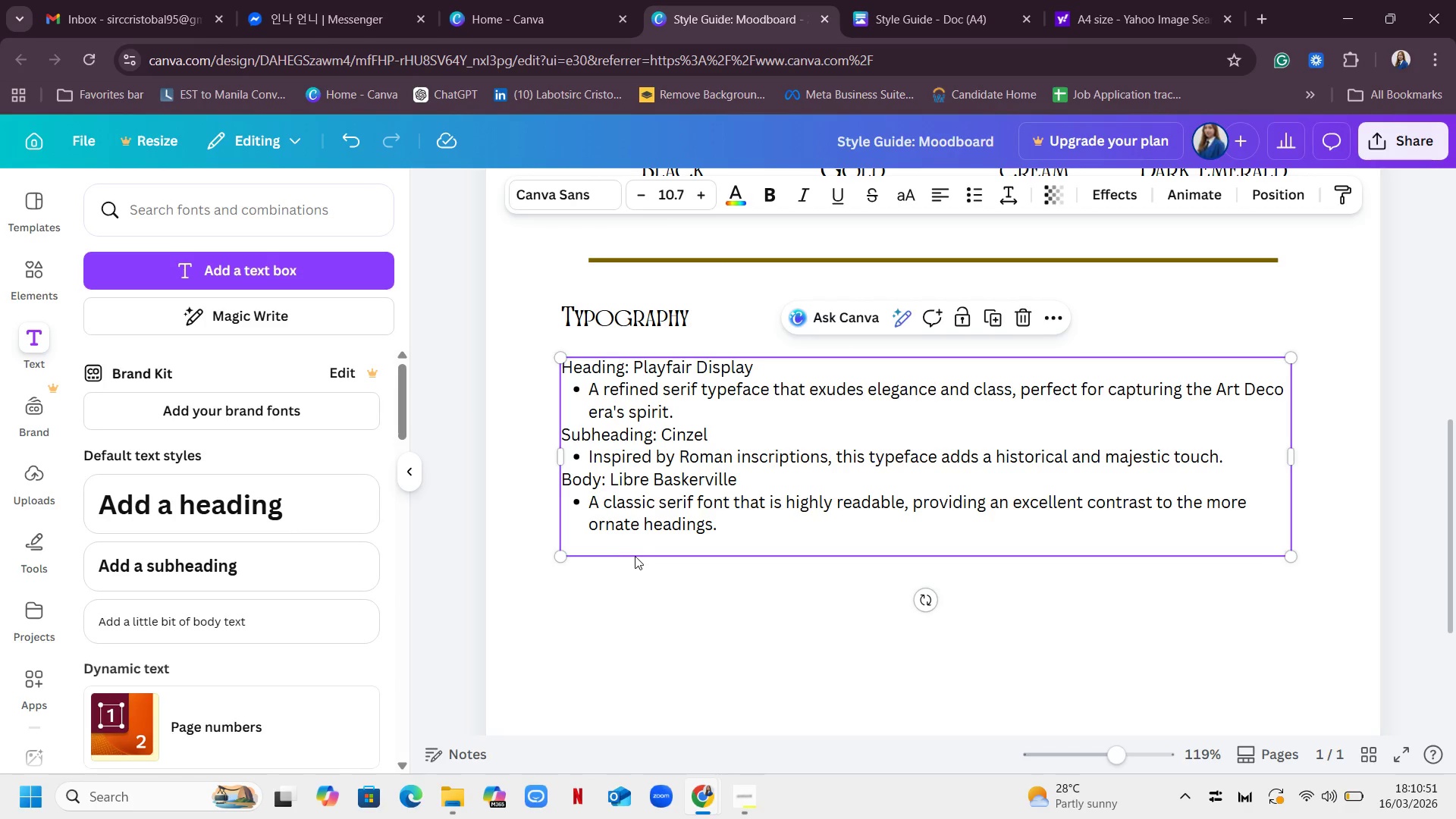 
double_click([635, 544])
 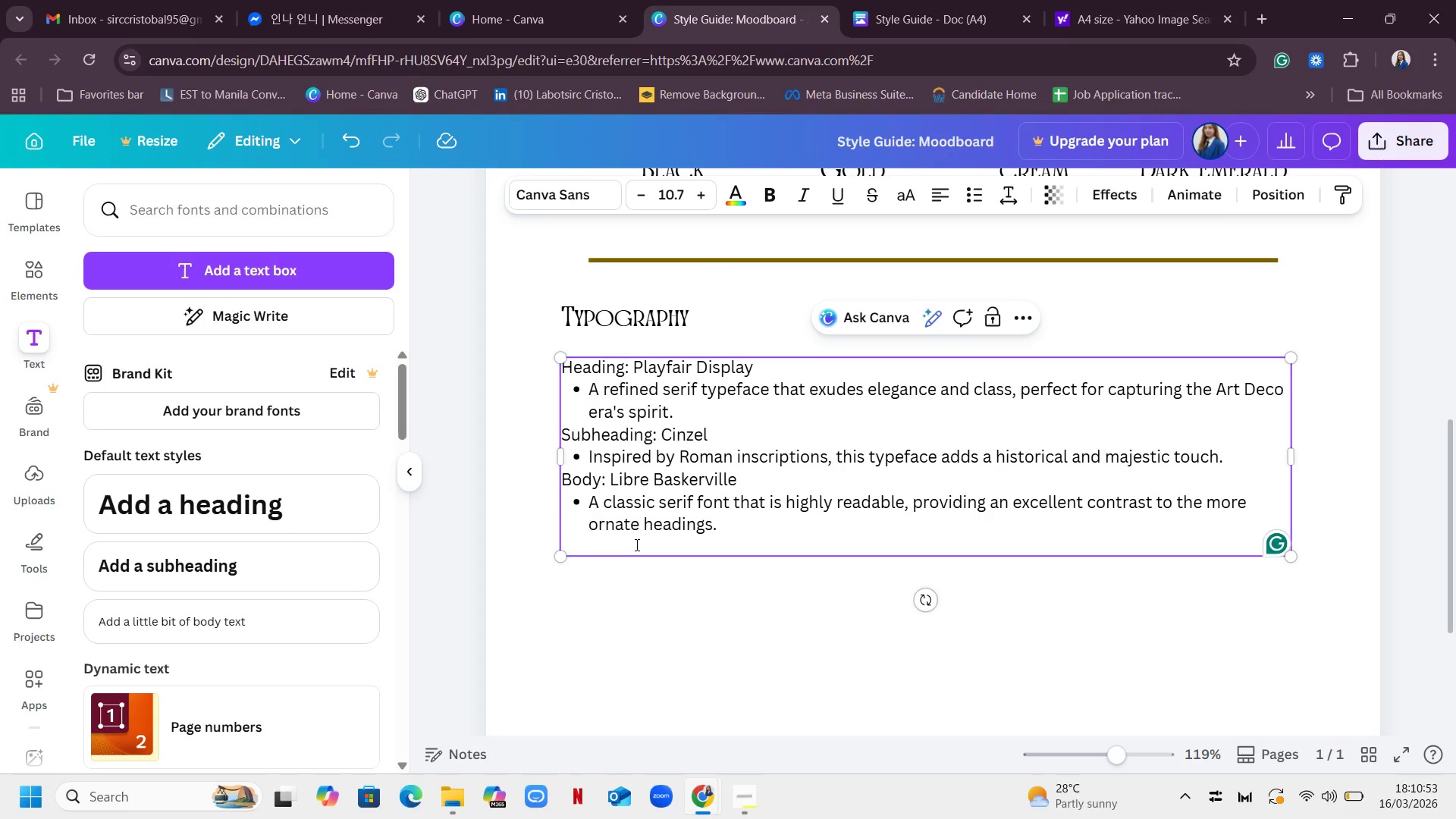 
key(Backspace)
 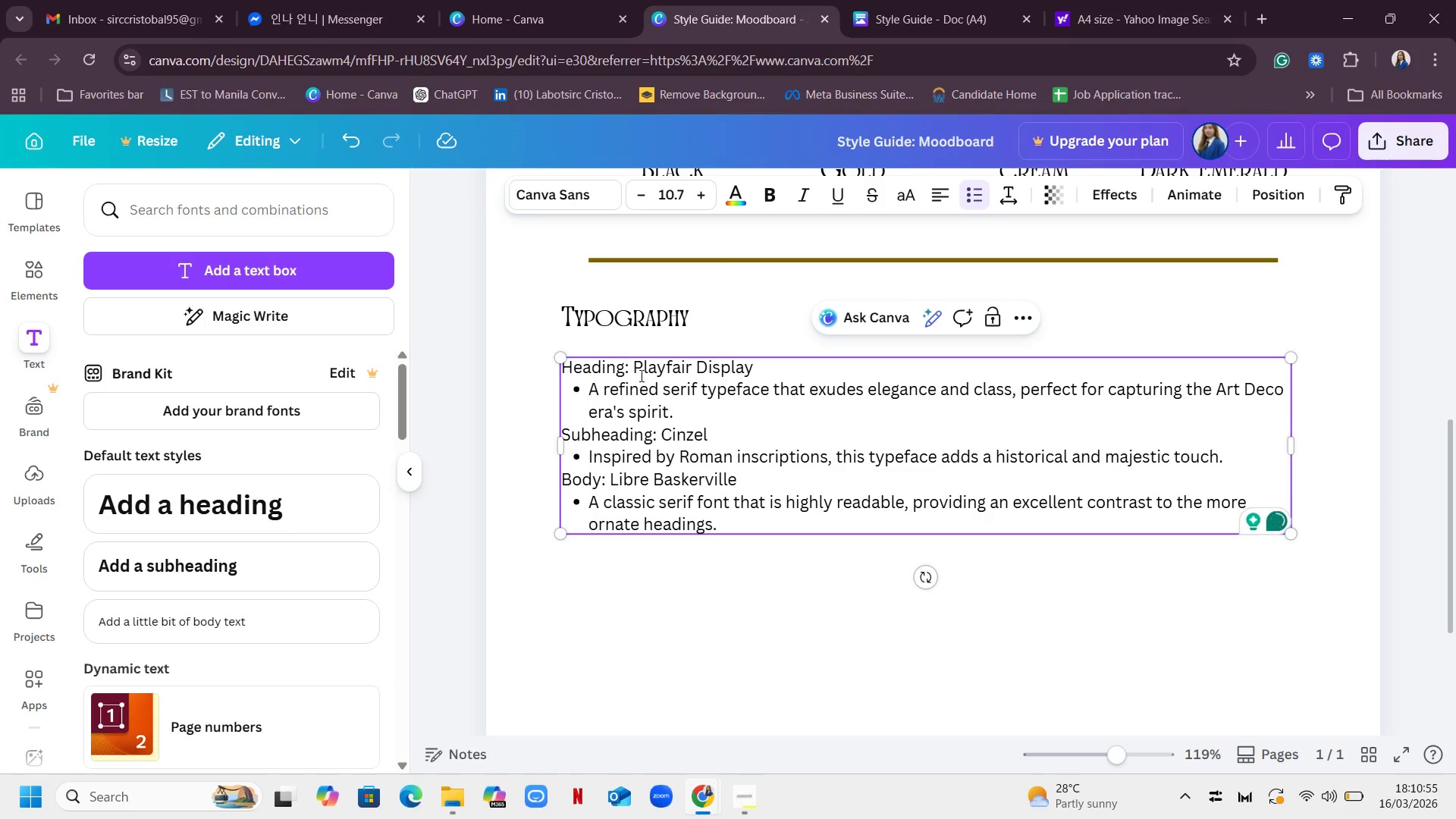 
left_click_drag(start_coordinate=[632, 364], to_coordinate=[759, 372])
 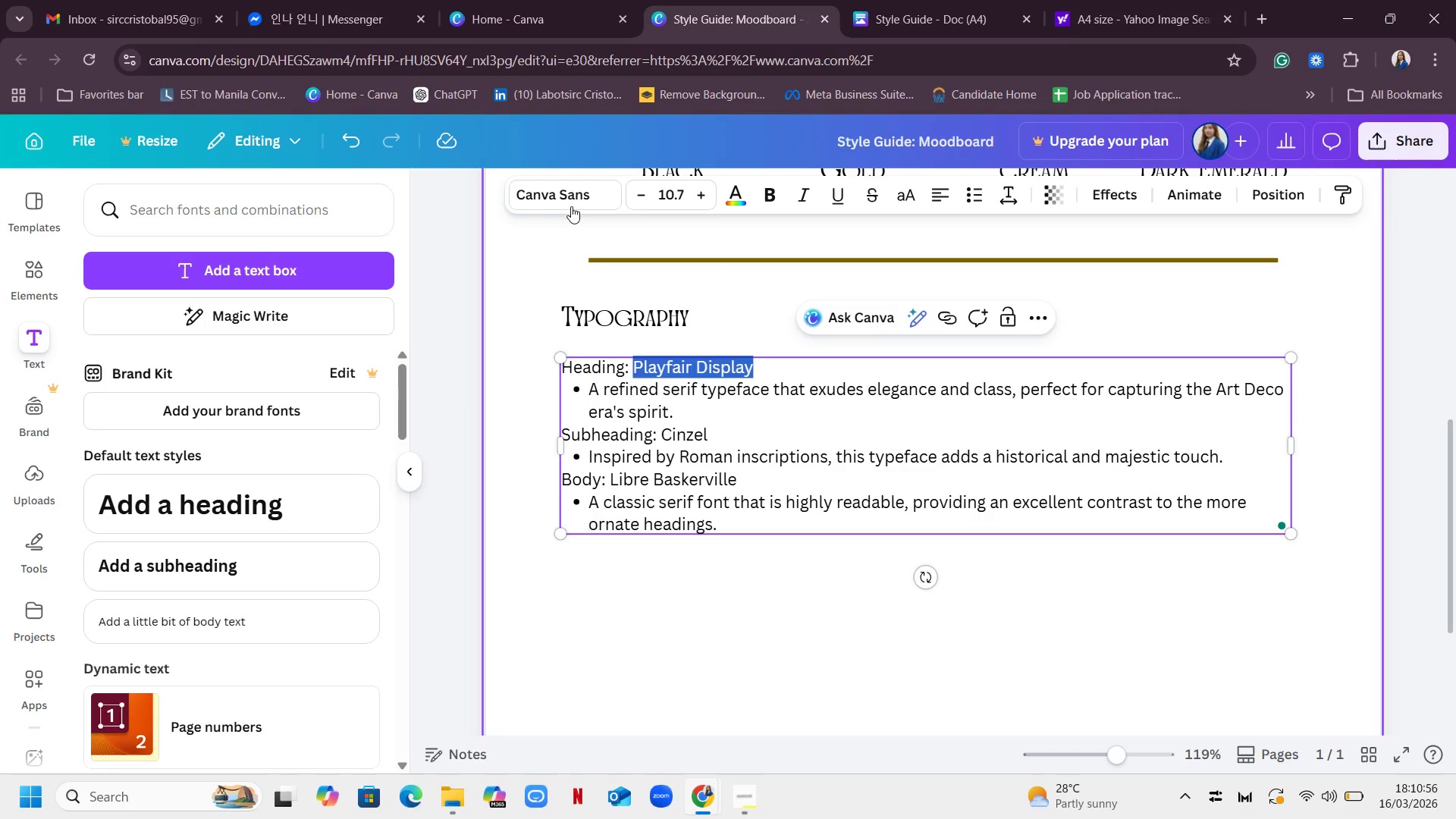 
left_click([571, 193])
 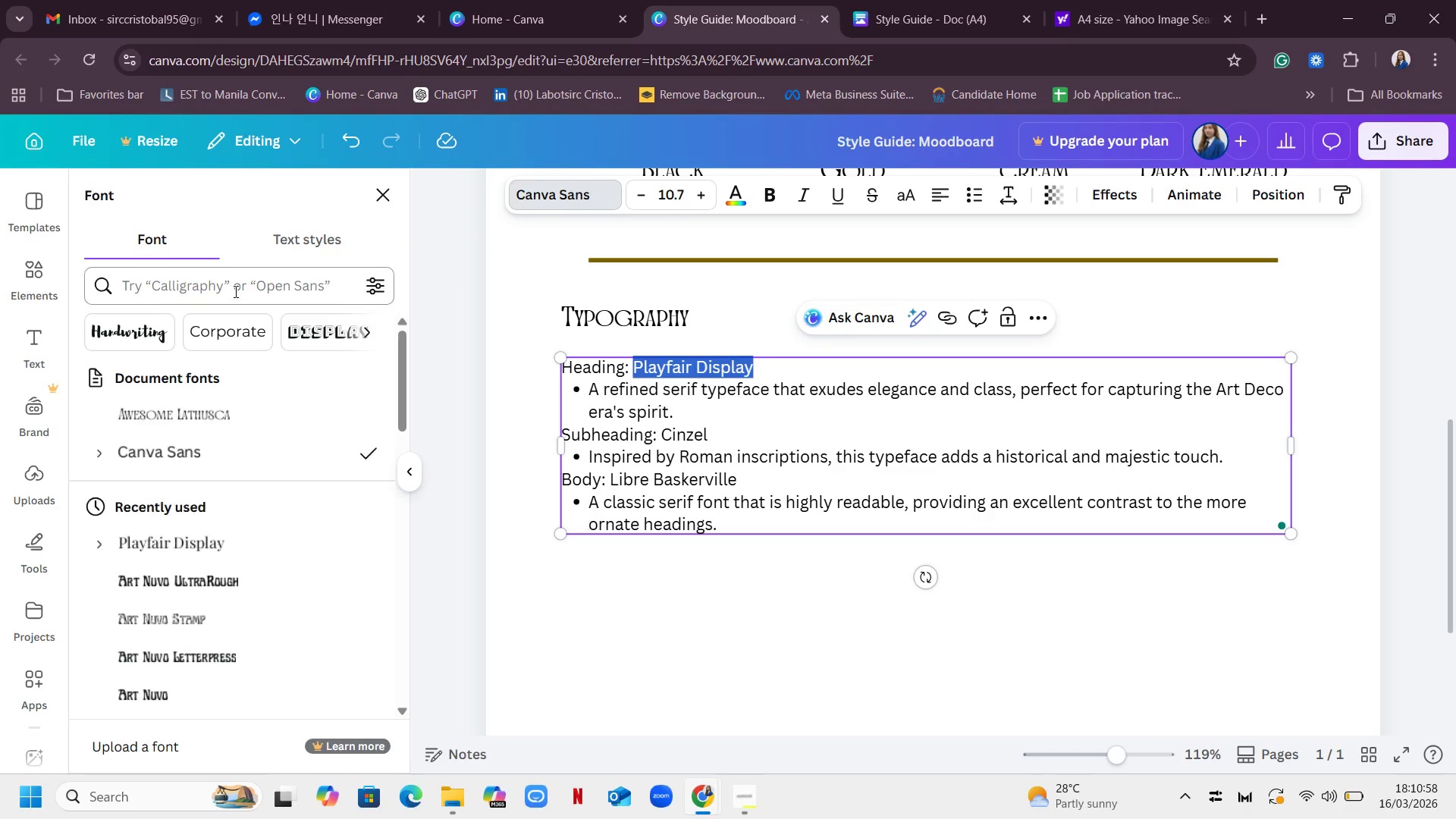 
left_click([234, 291])
 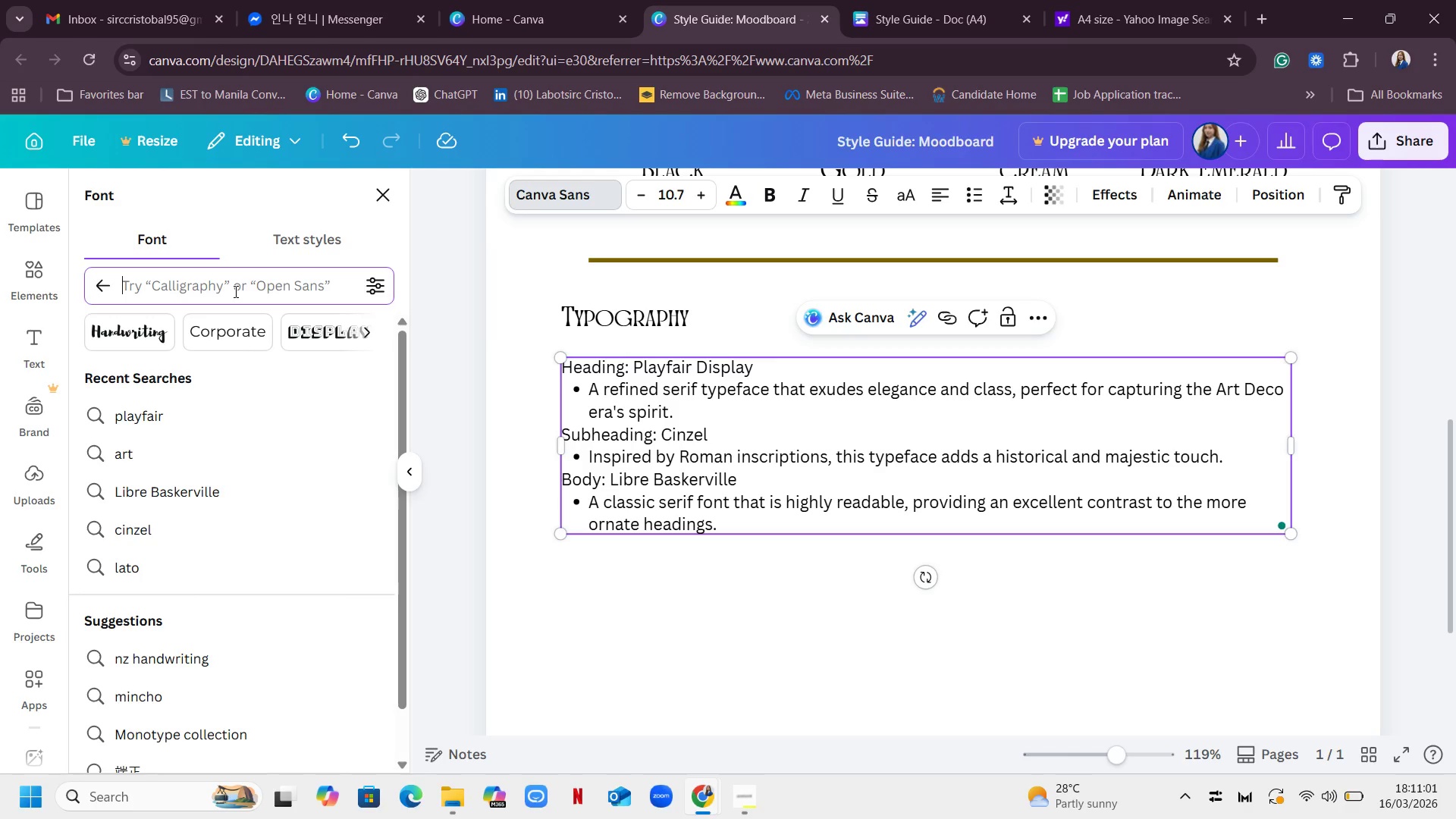 
type(playfair)
 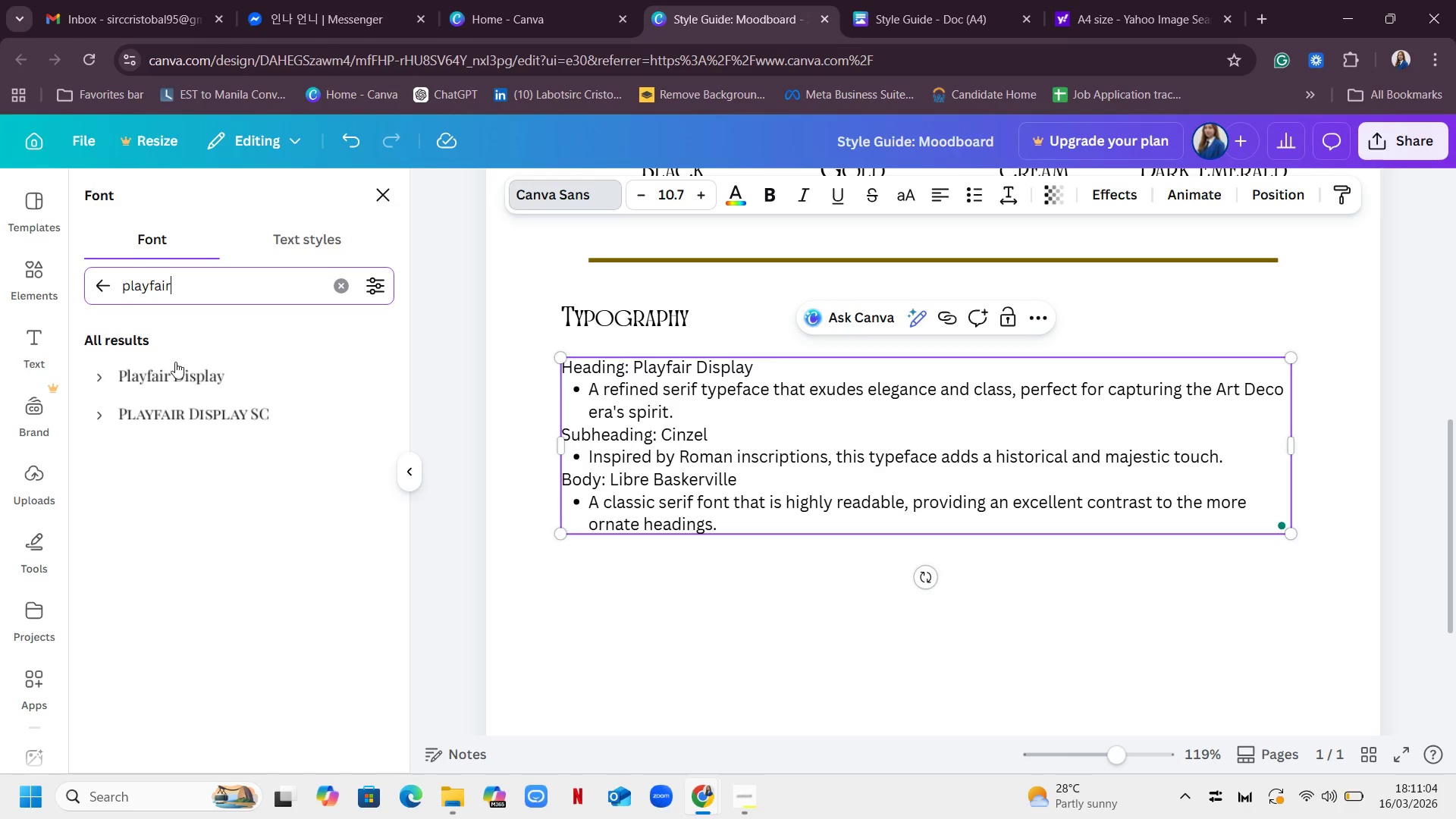 
left_click([170, 369])
 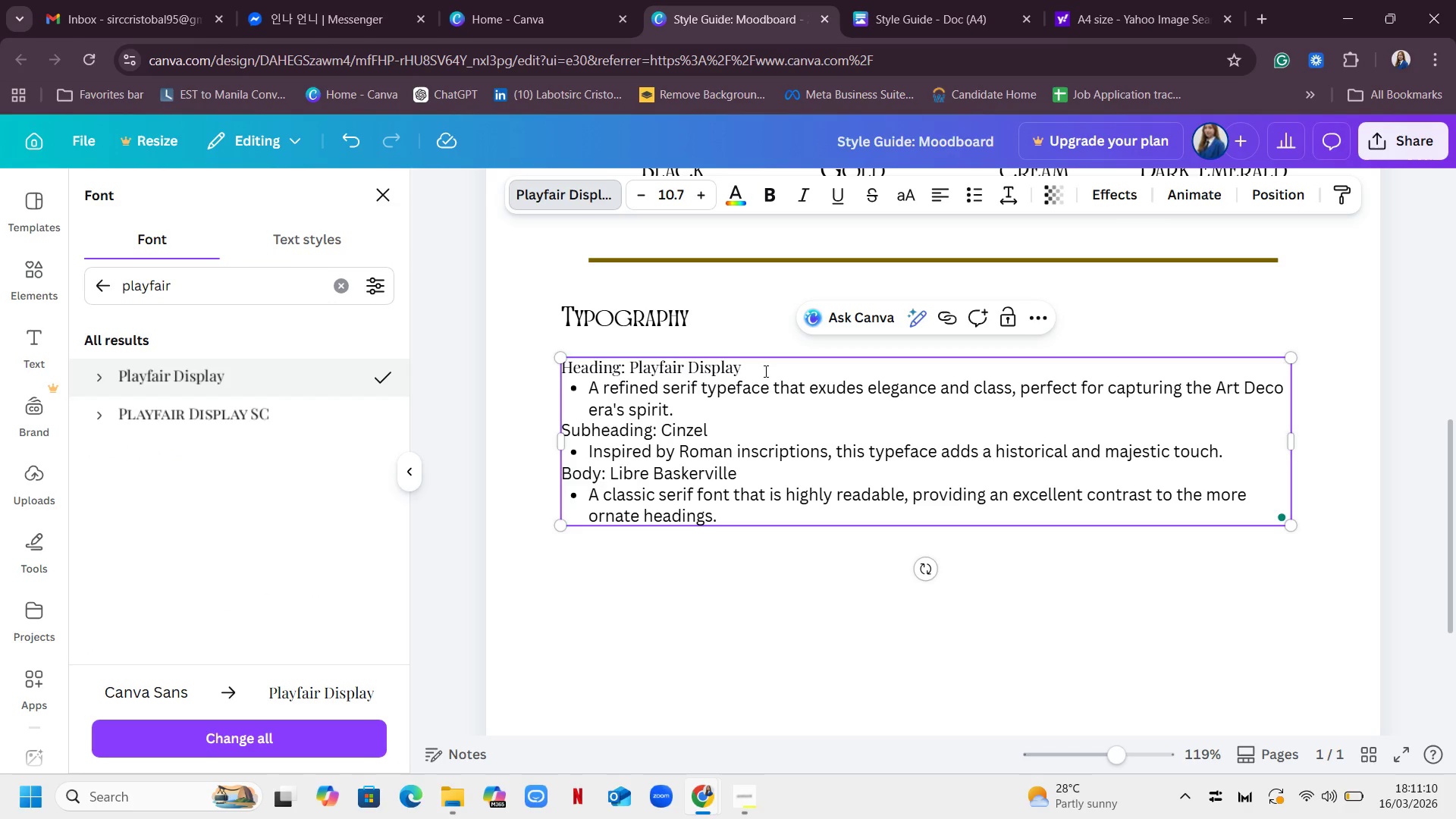 
wait(6.16)
 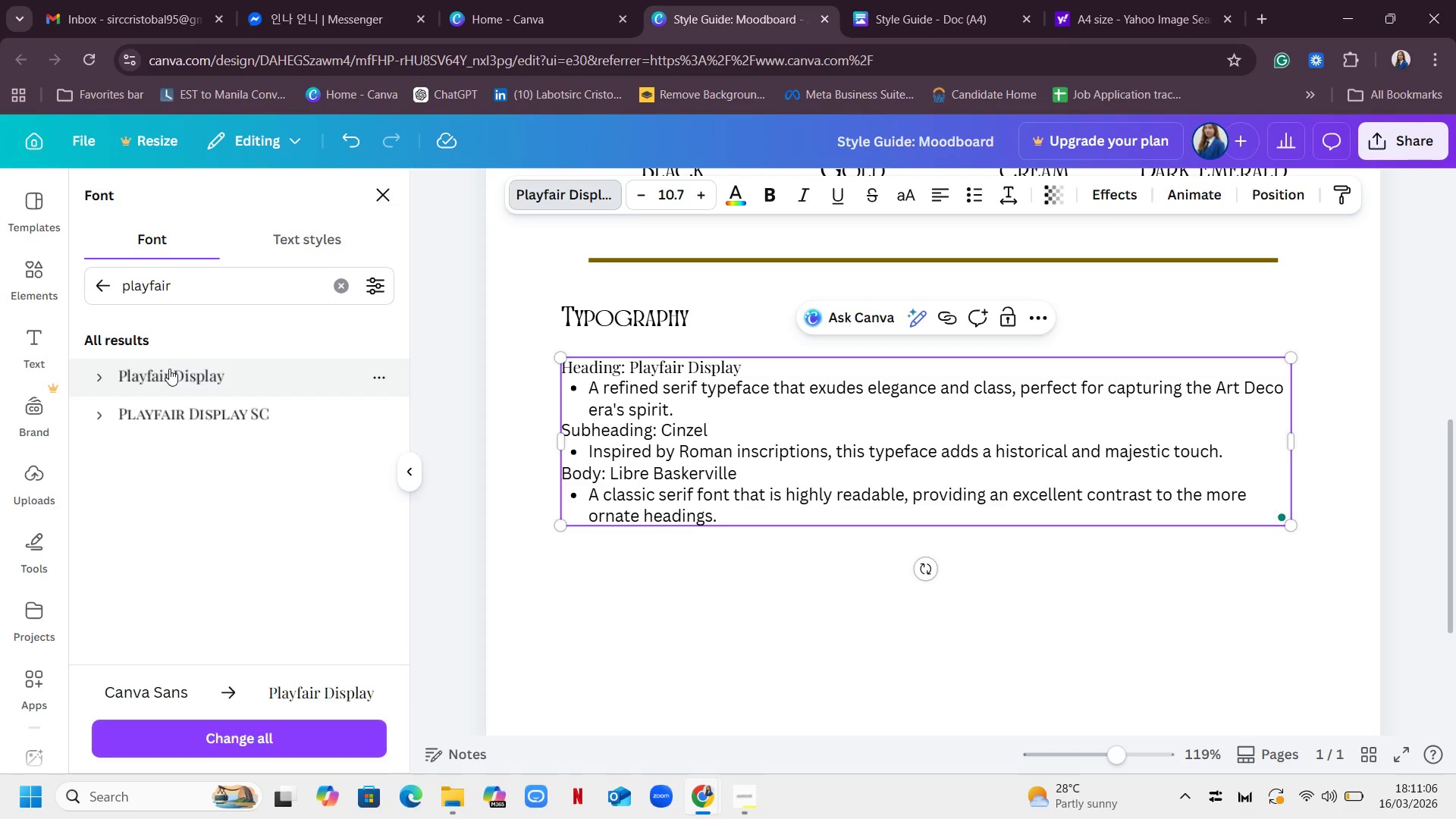 
left_click([696, 401])
 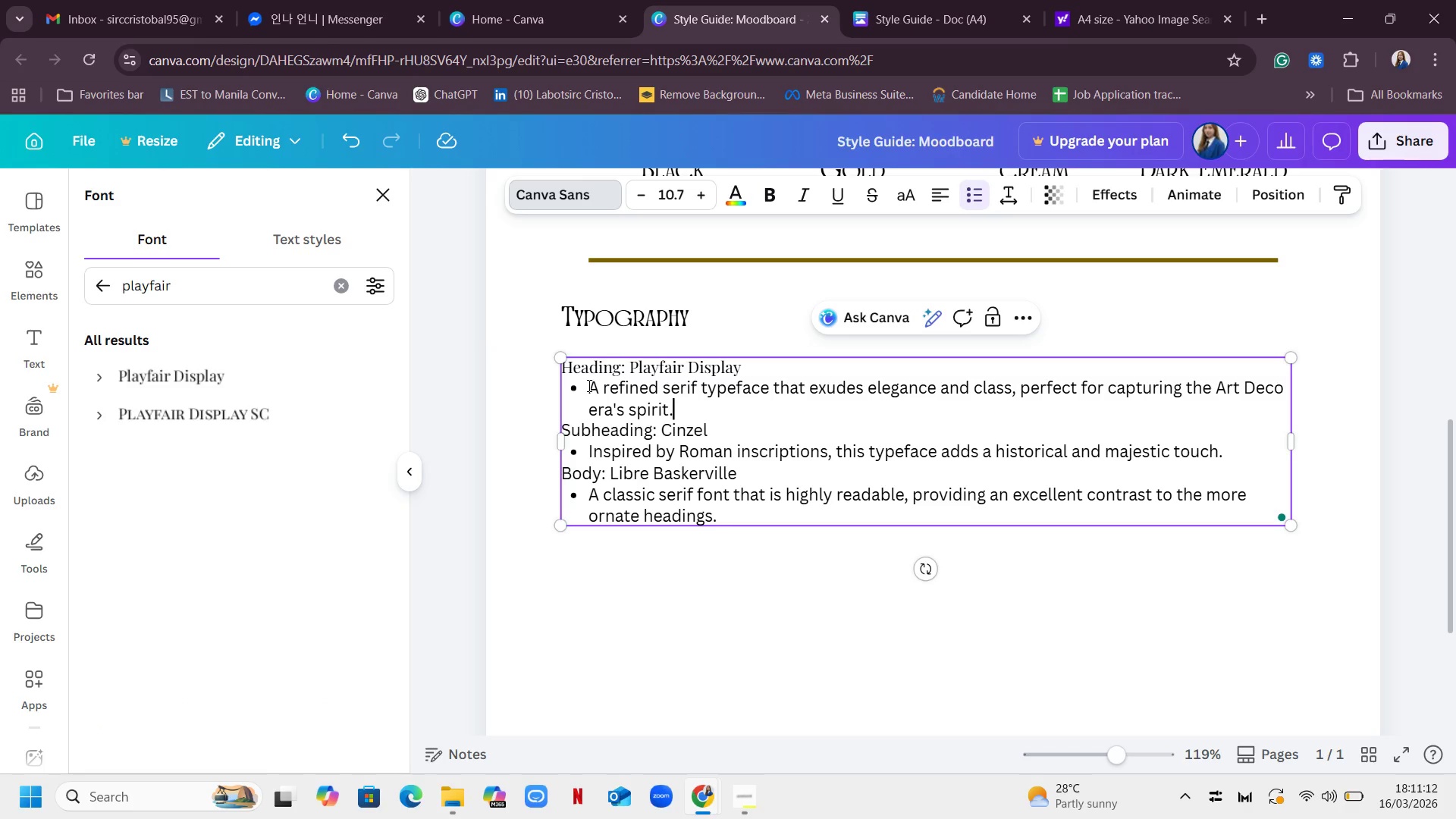 
left_click_drag(start_coordinate=[588, 385], to_coordinate=[689, 408])
 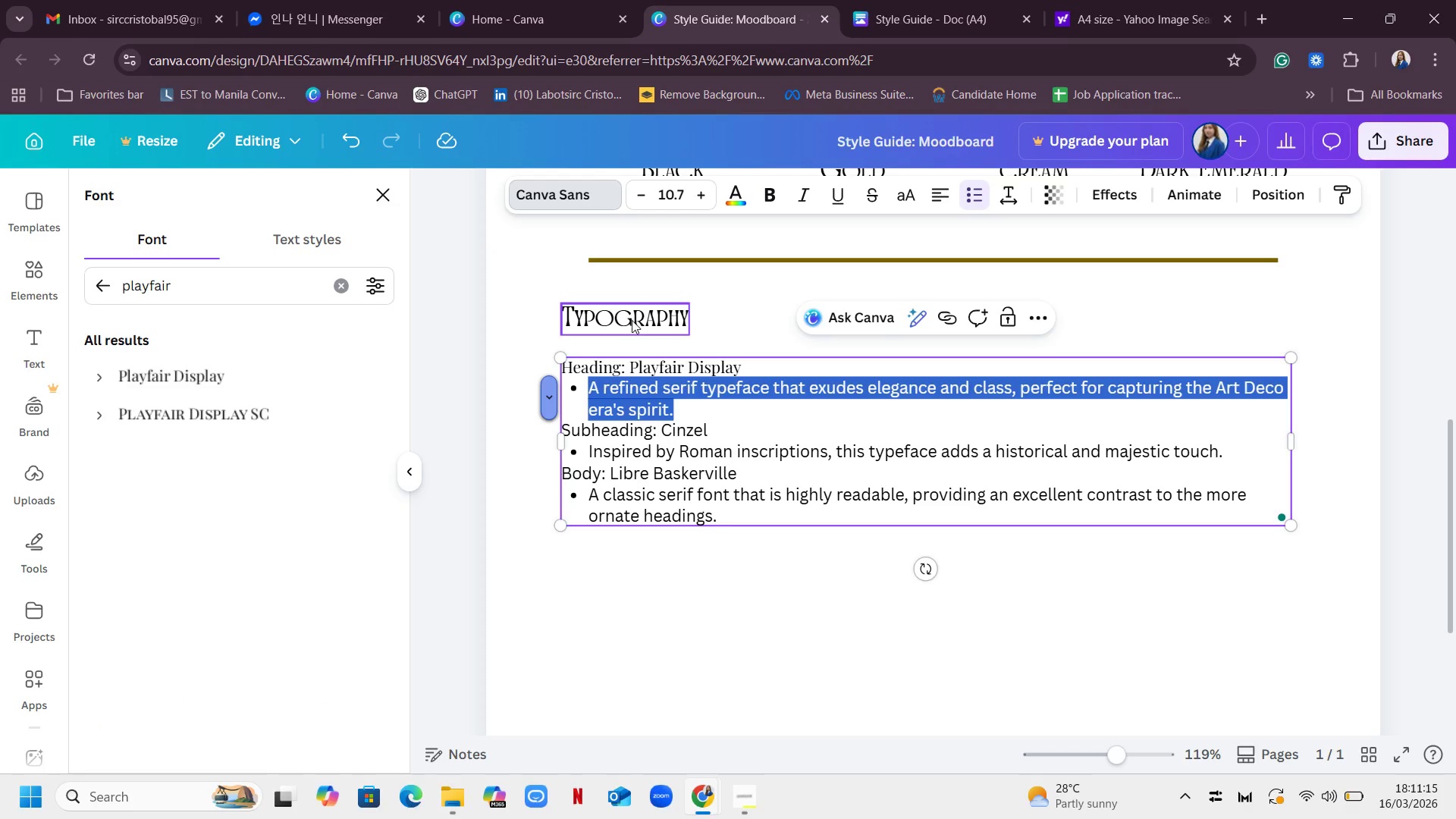 
left_click([632, 320])
 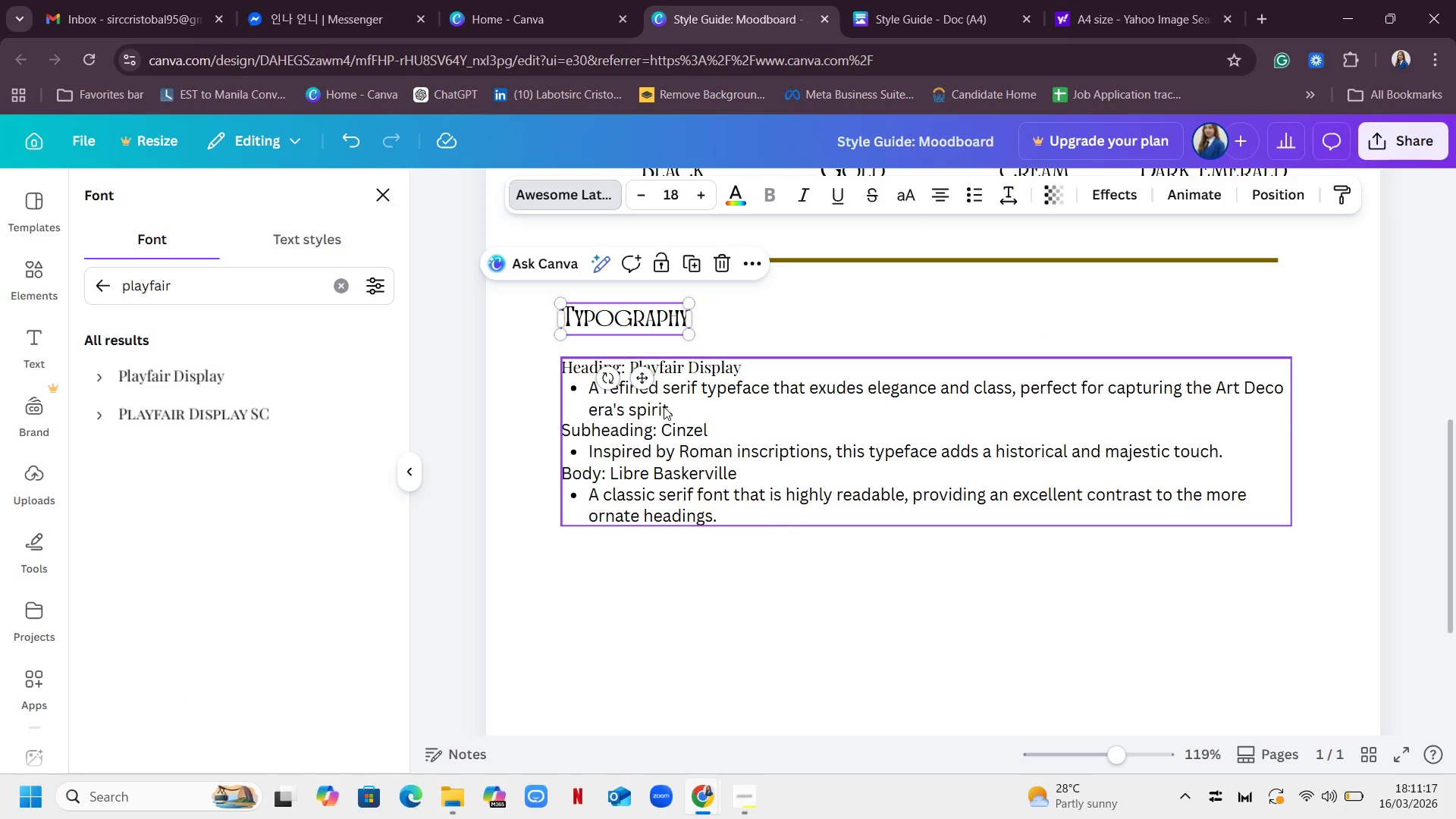 
left_click([664, 406])
 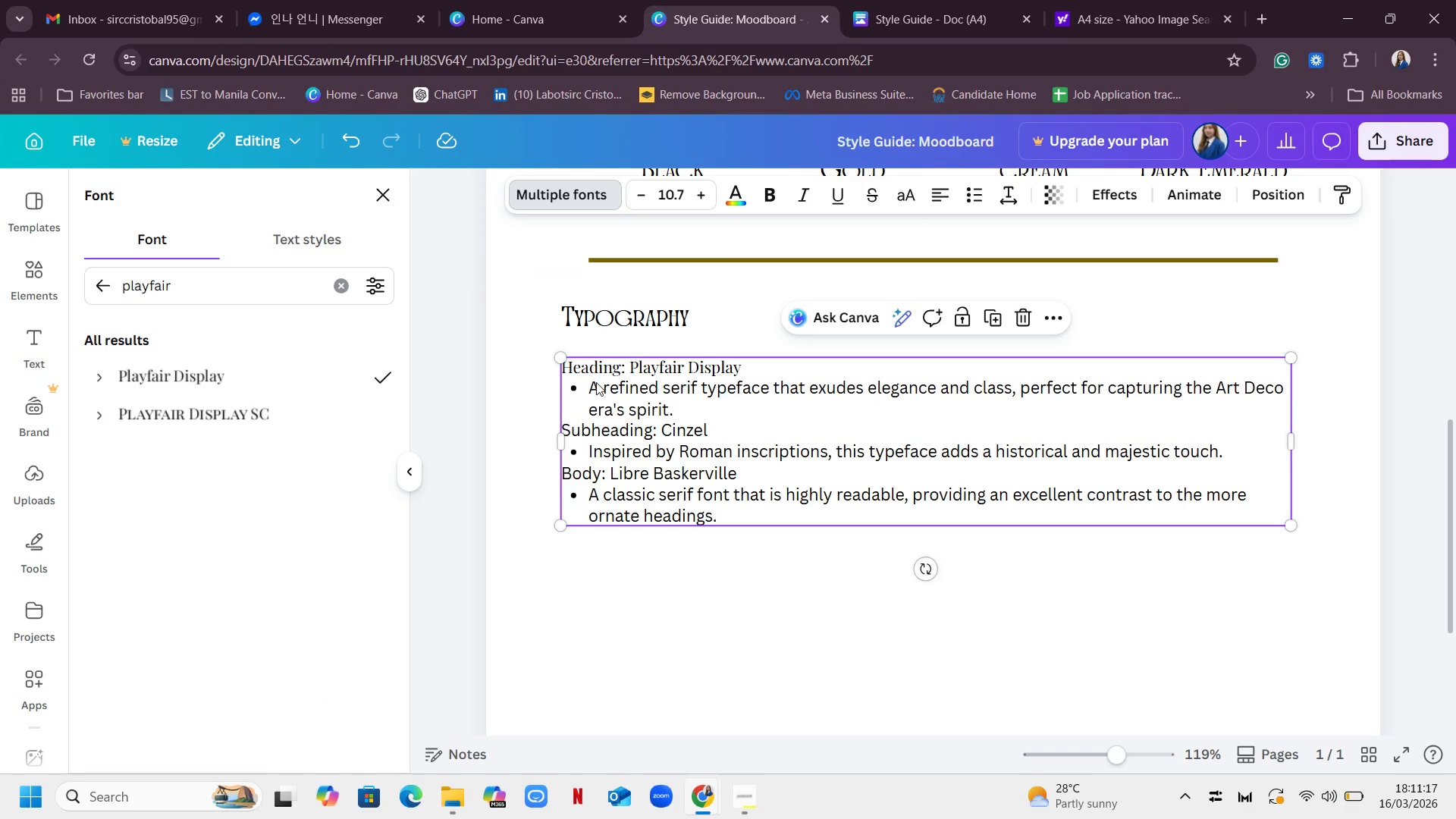 
left_click_drag(start_coordinate=[588, 383], to_coordinate=[667, 400])
 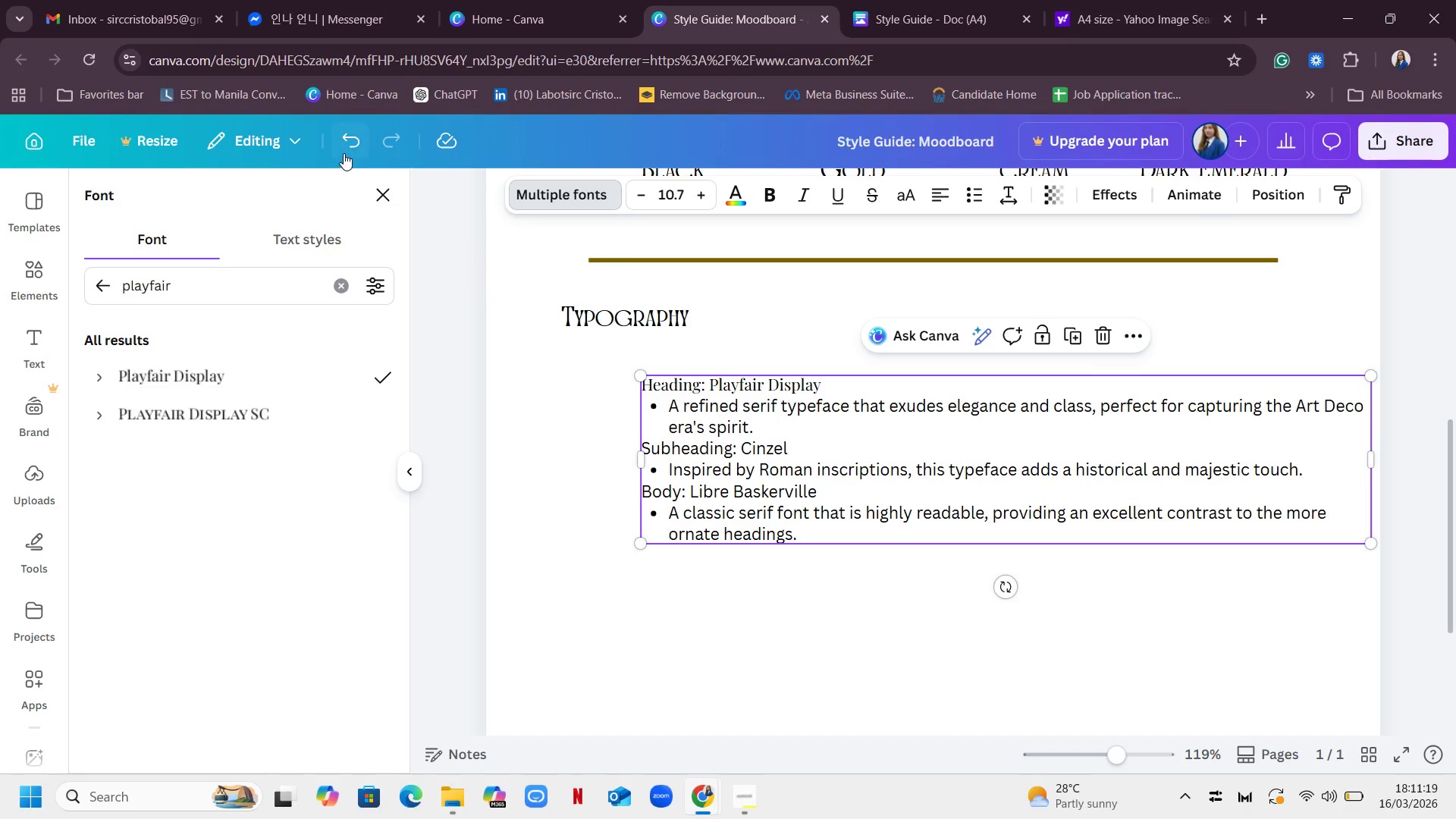 
left_click([348, 140])
 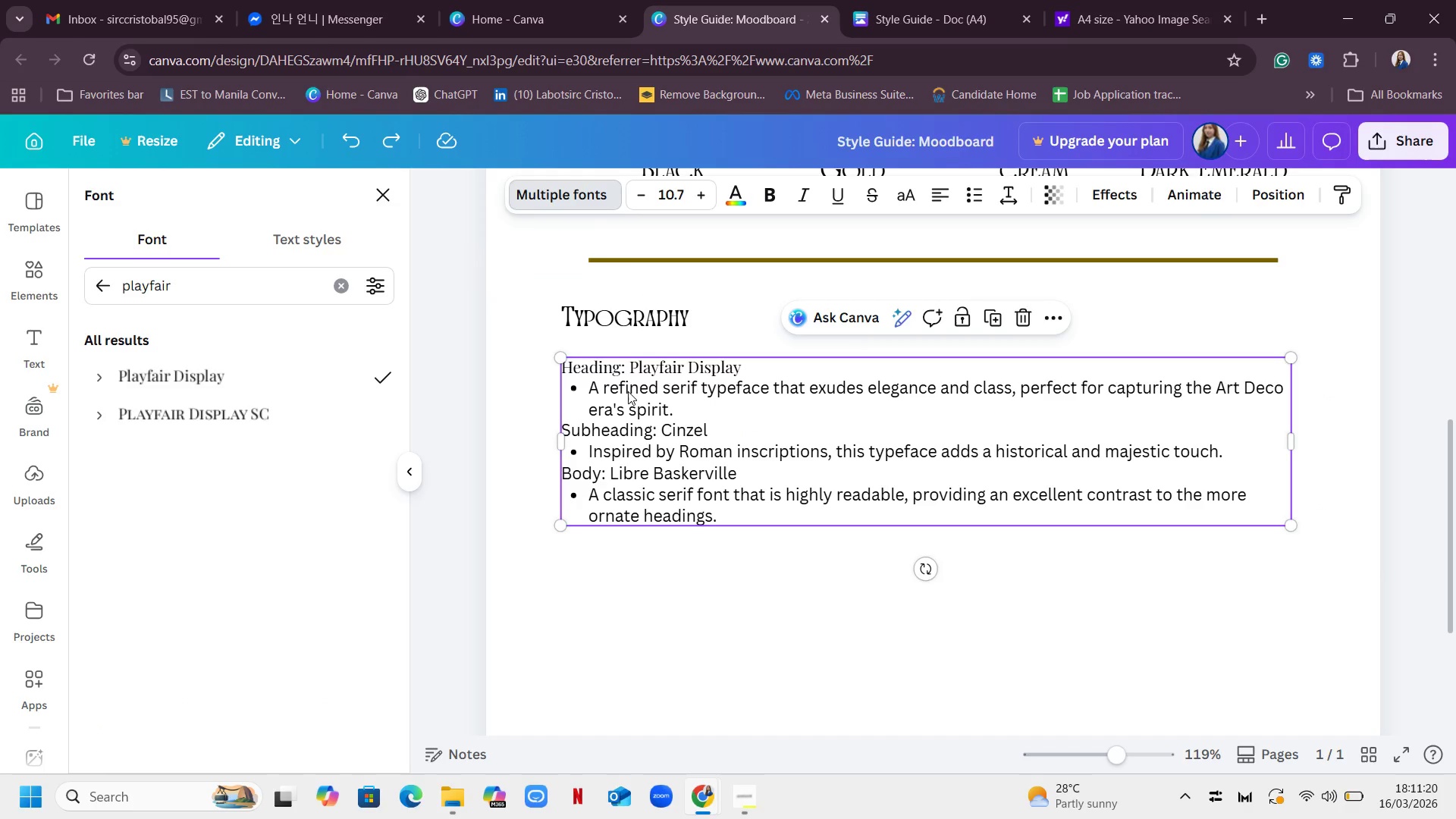 
double_click([628, 391])
 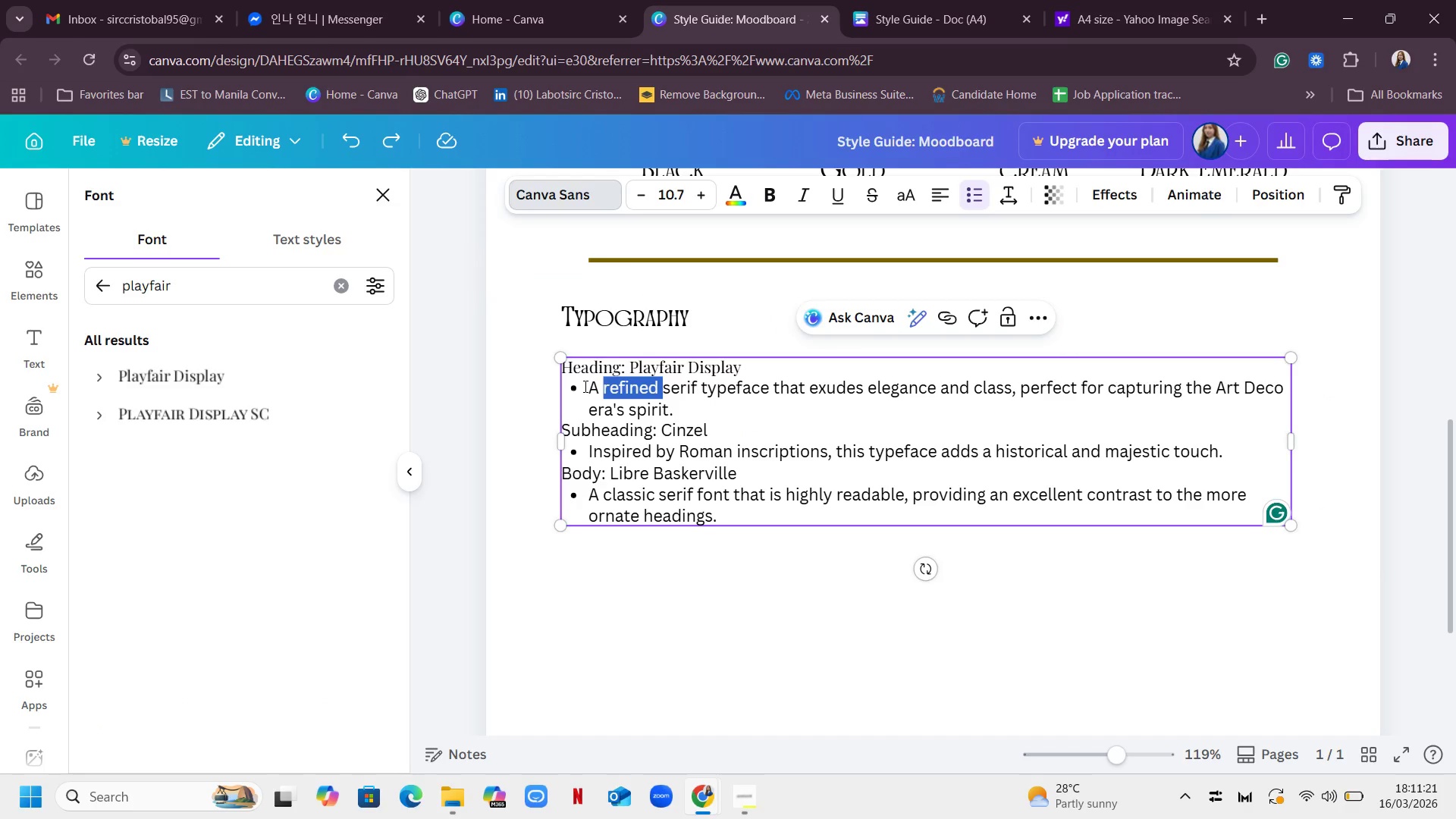 
left_click_drag(start_coordinate=[584, 386], to_coordinate=[677, 404])
 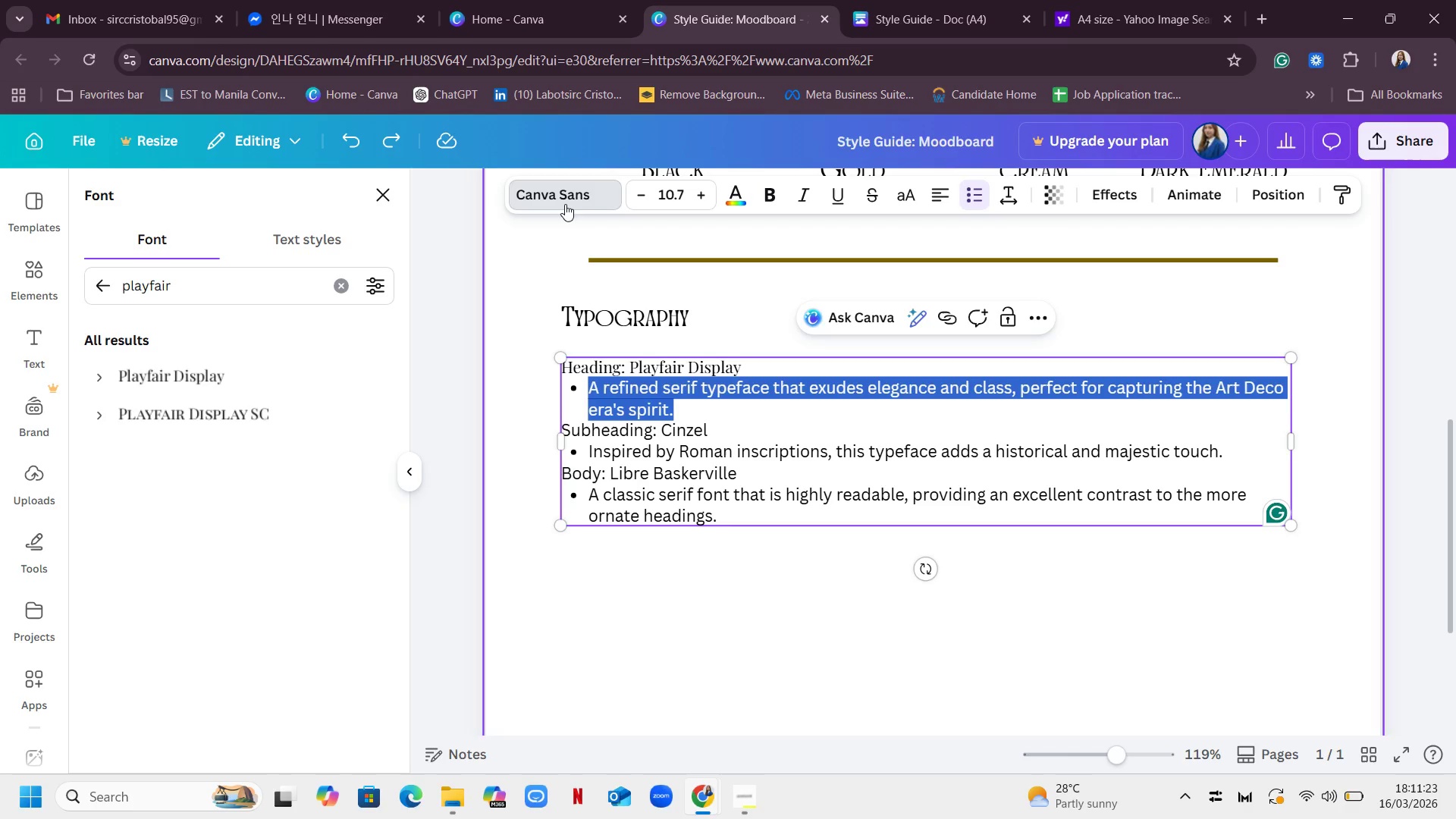 
left_click([565, 203])
 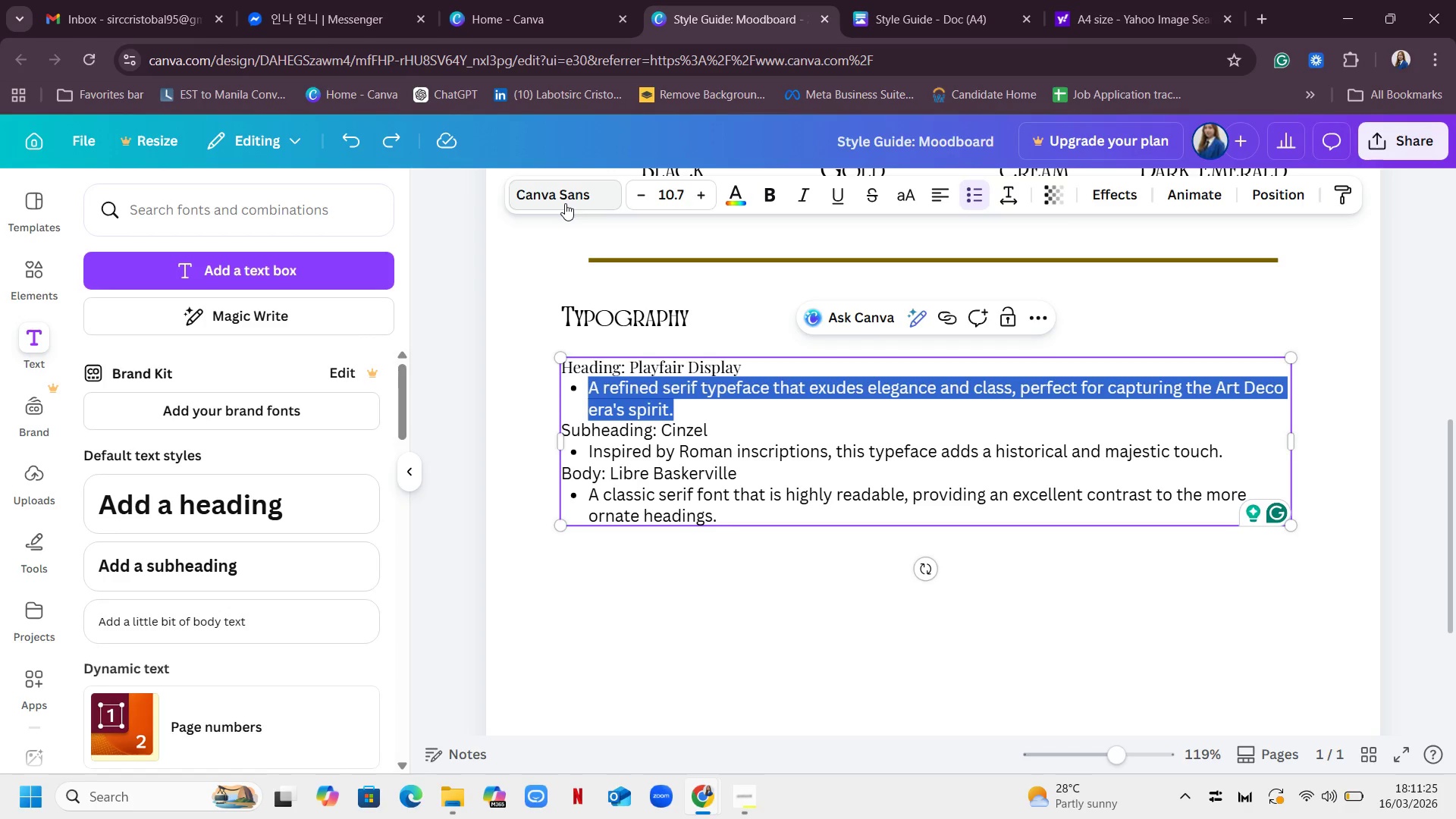 
left_click([576, 185])
 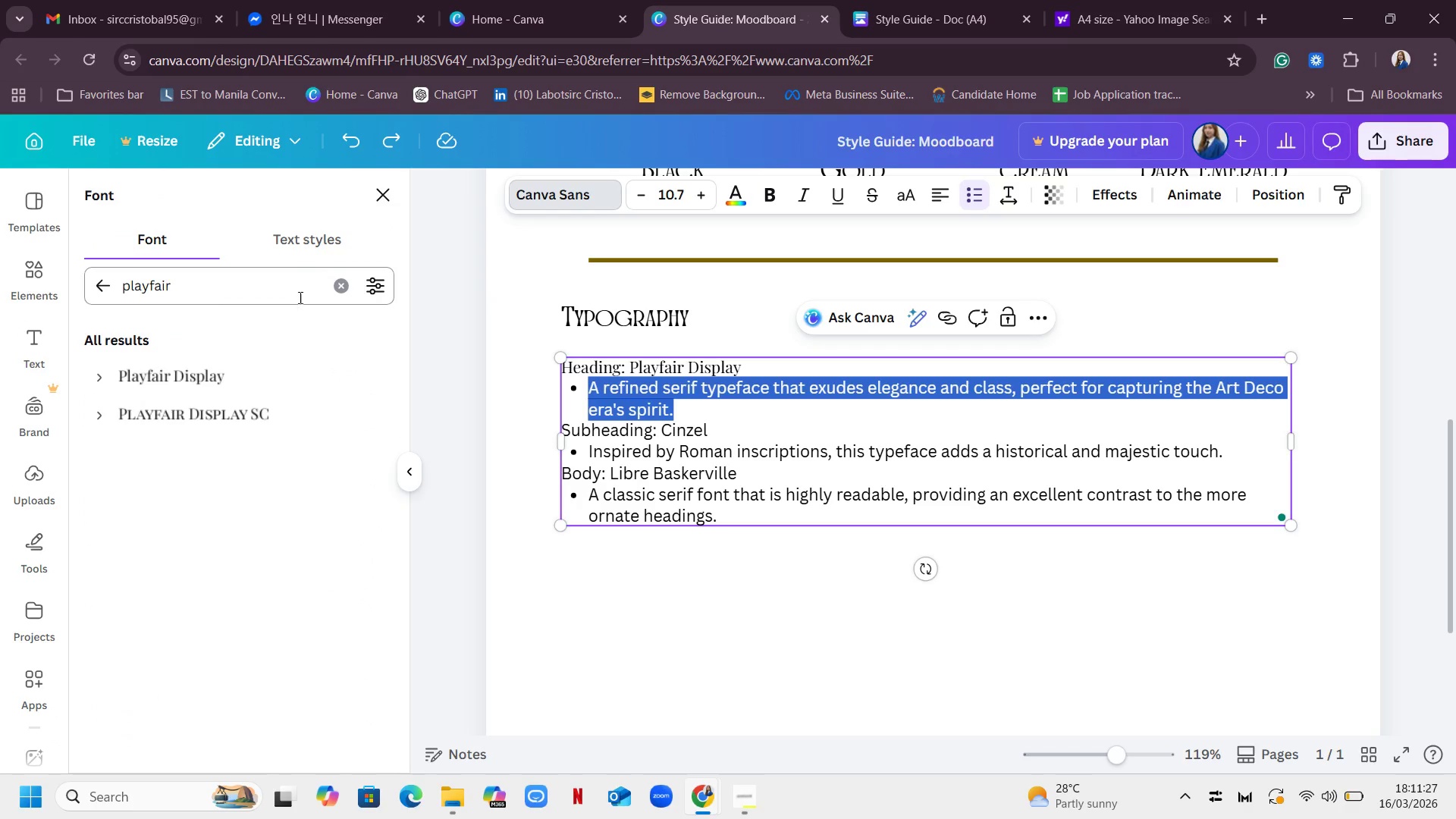 
left_click([344, 287])
 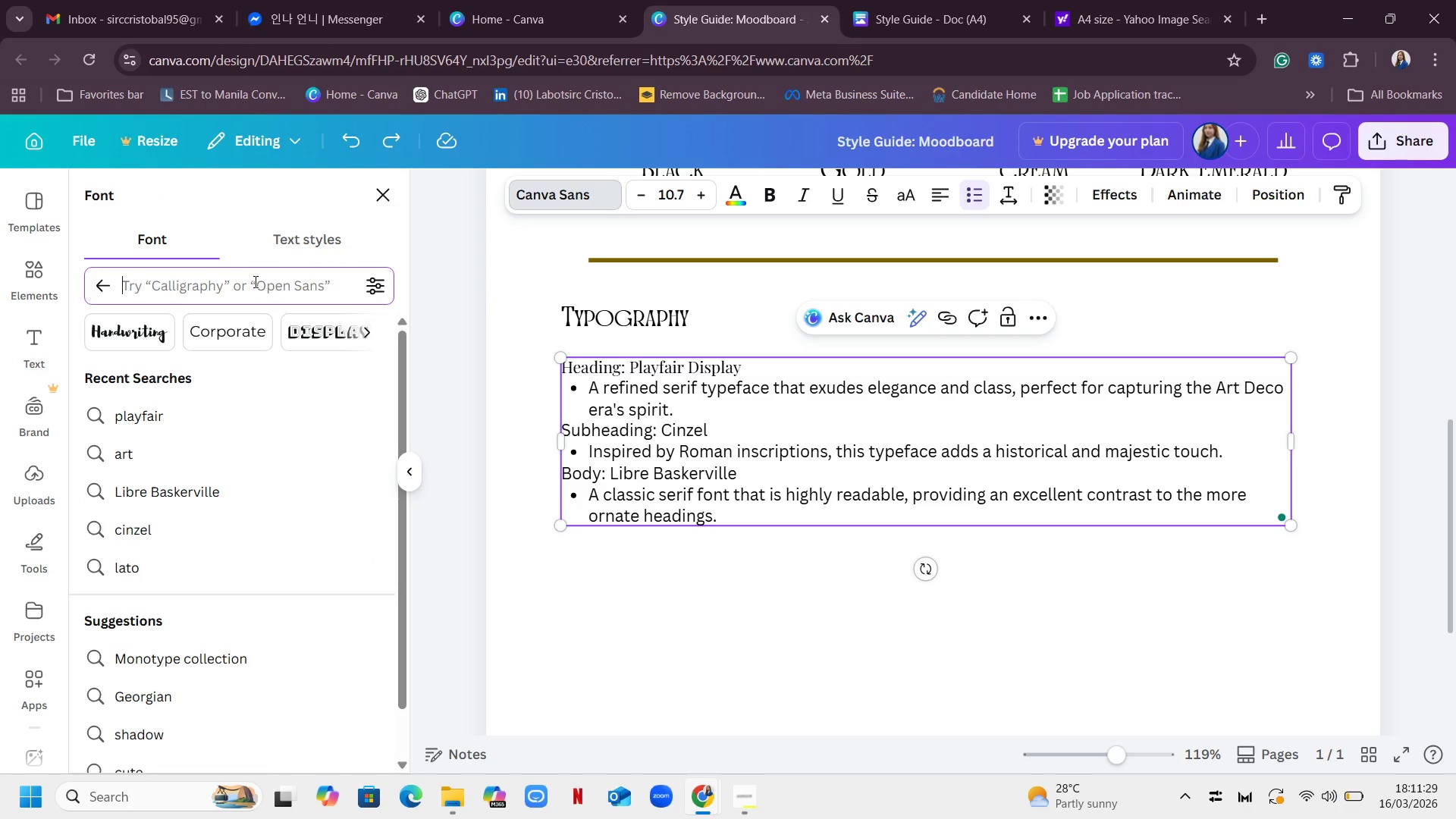 
type(aws)
key(Backspace)
key(Backspace)
key(Backspace)
key(Backspace)
 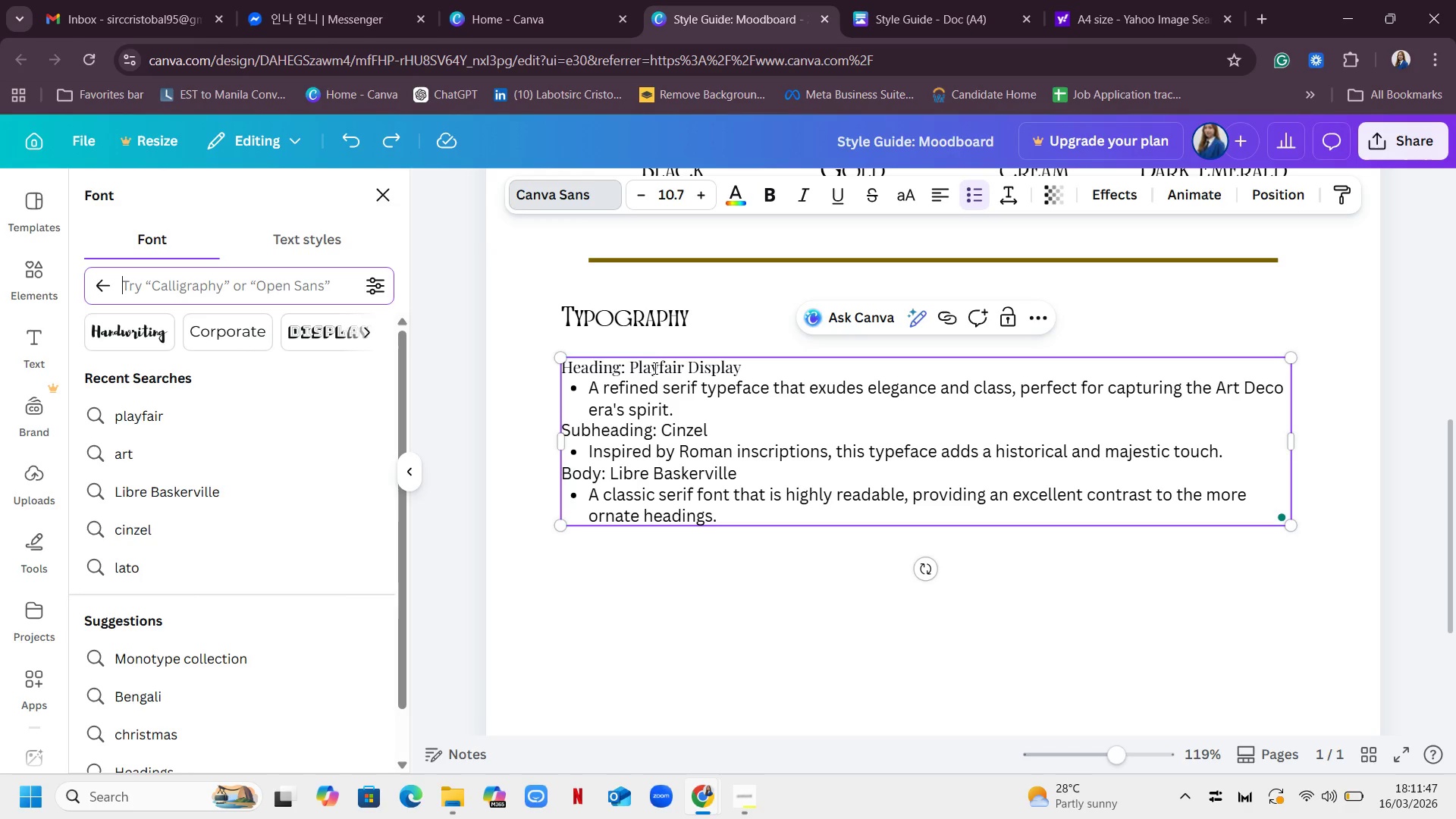 
wait(19.14)
 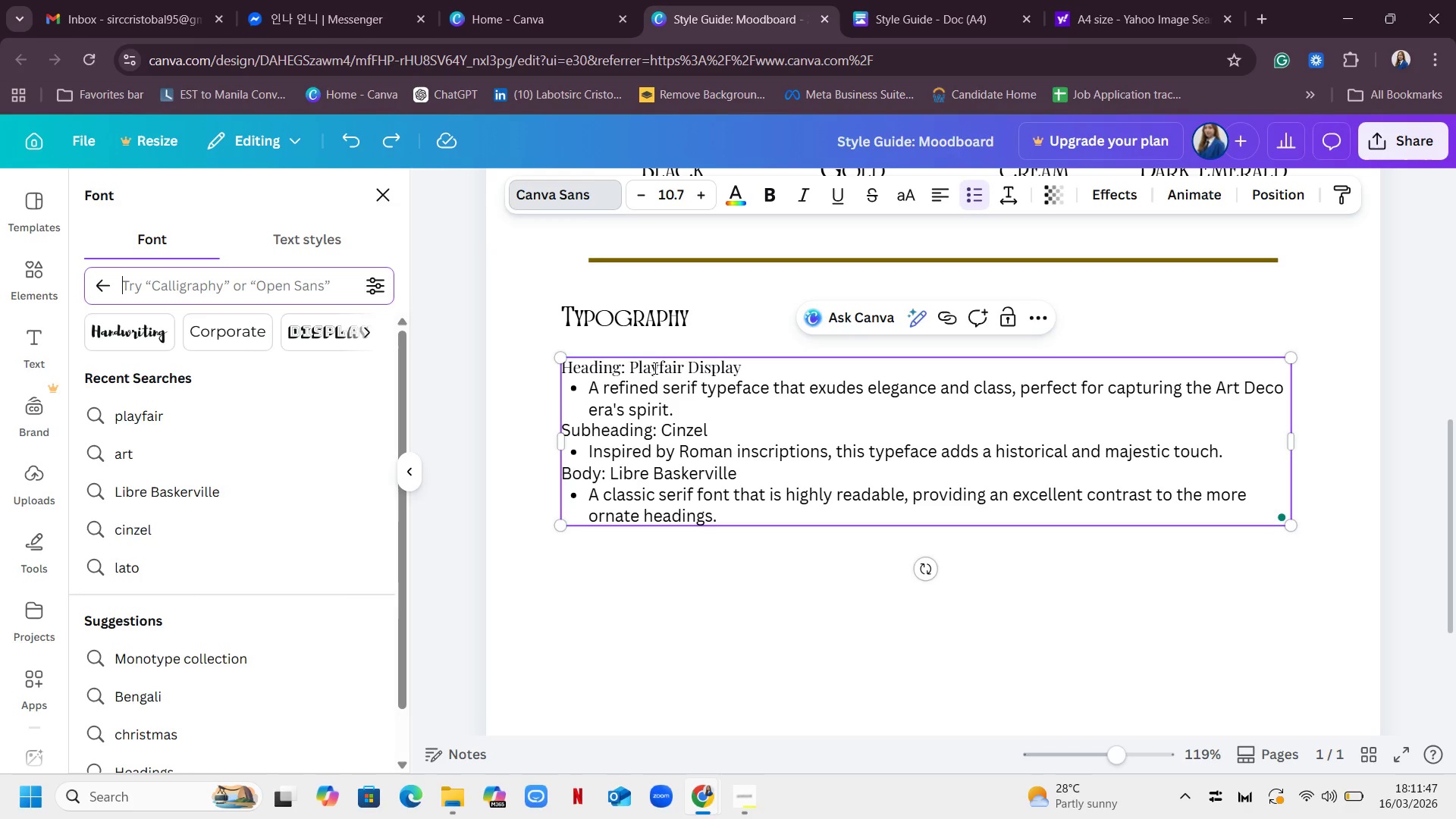 
scroll: coordinate [1040, 507], scroll_direction: up, amount: 6.0
 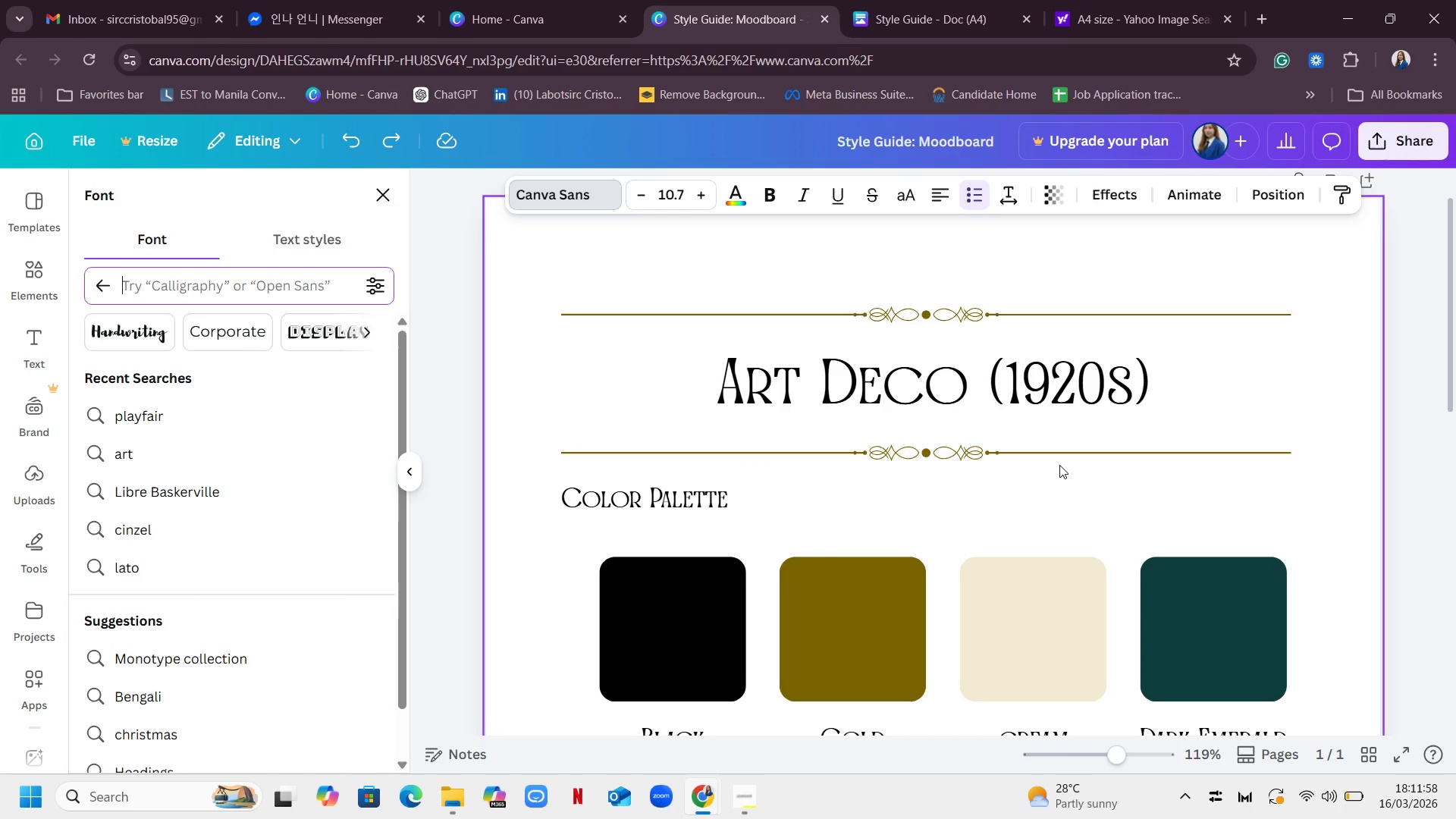 
wait(10.63)
 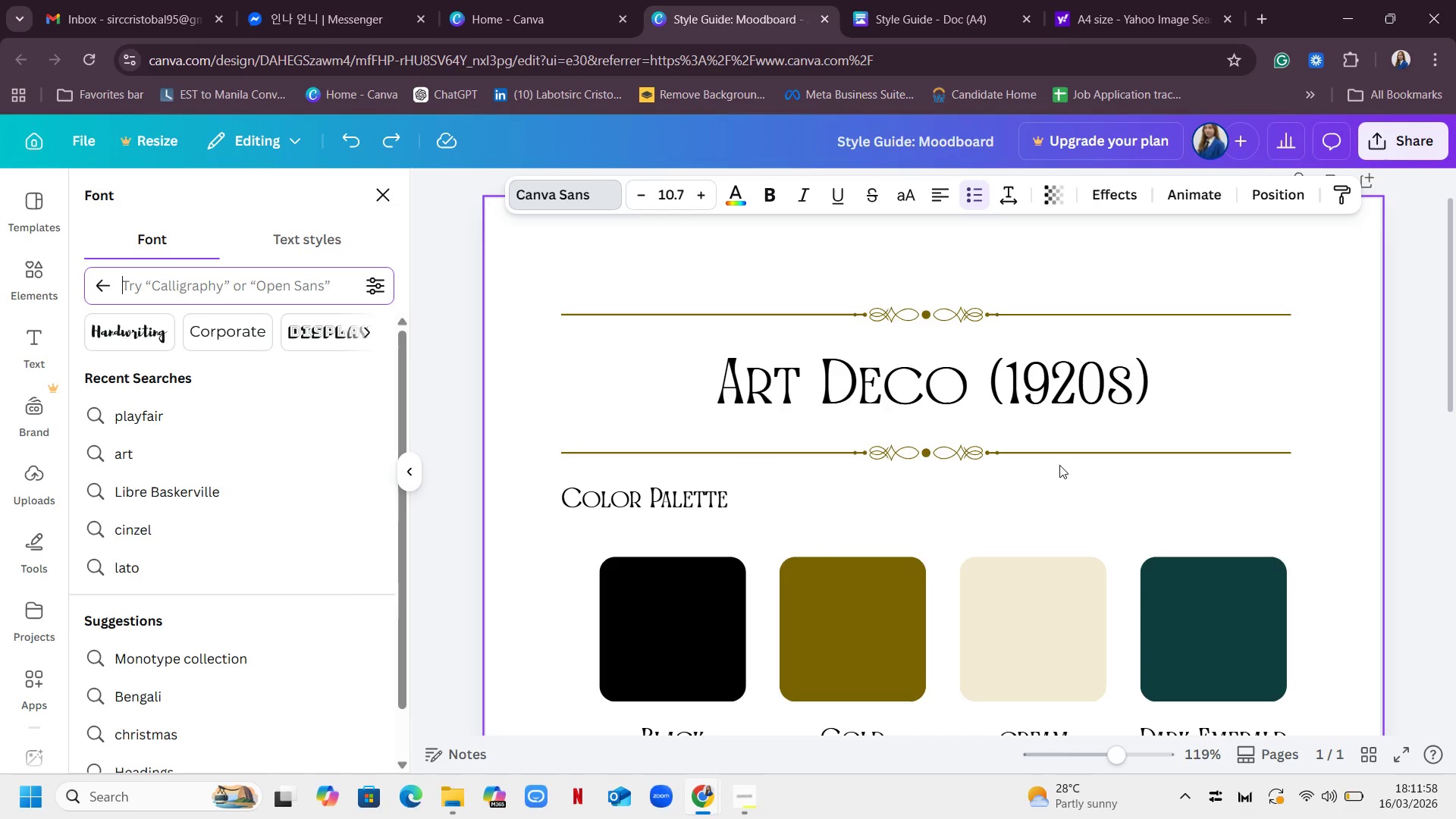 
scroll: coordinate [1152, 413], scroll_direction: down, amount: 5.0
 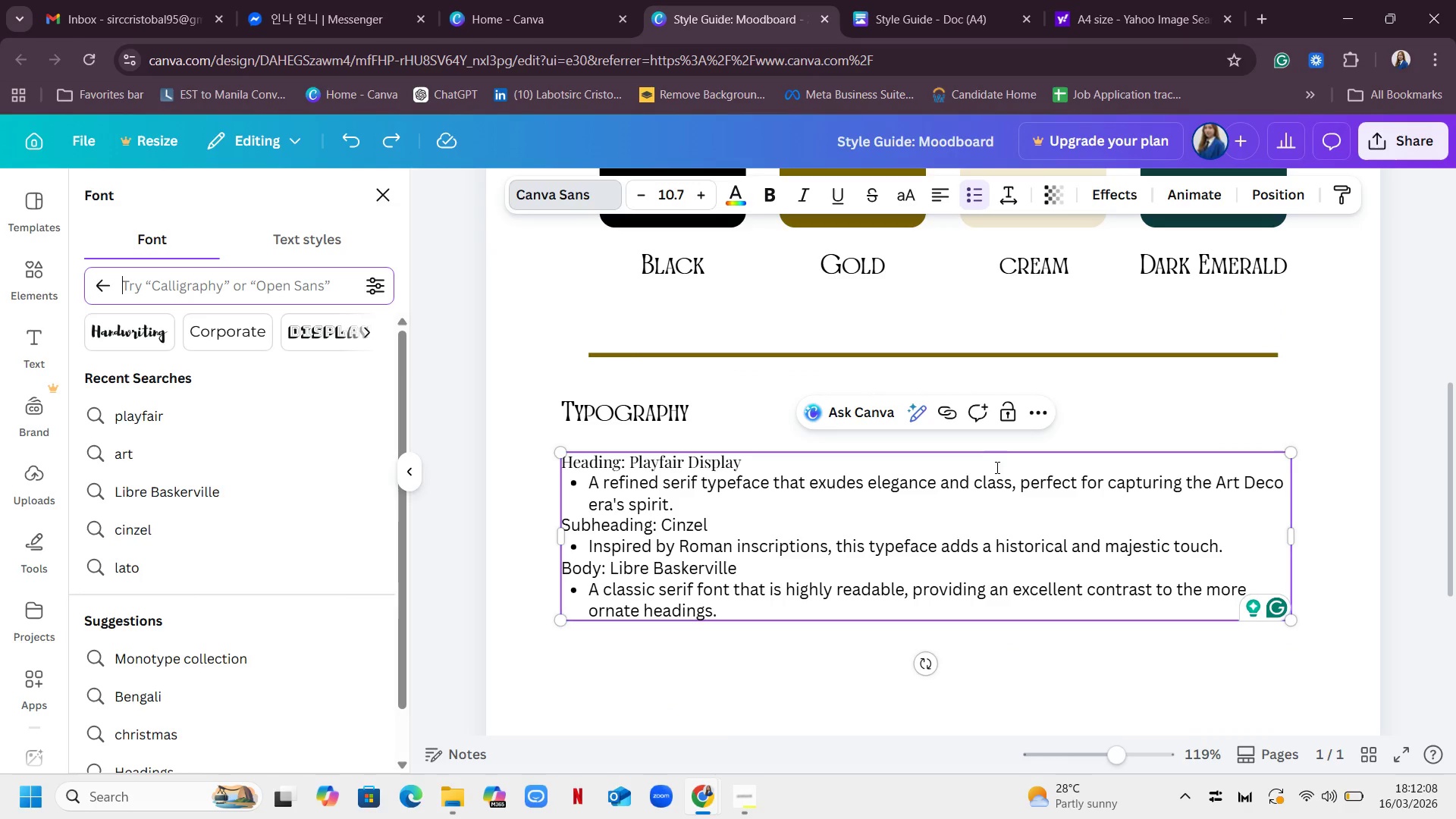 
scroll: coordinate [1073, 463], scroll_direction: up, amount: 6.0
 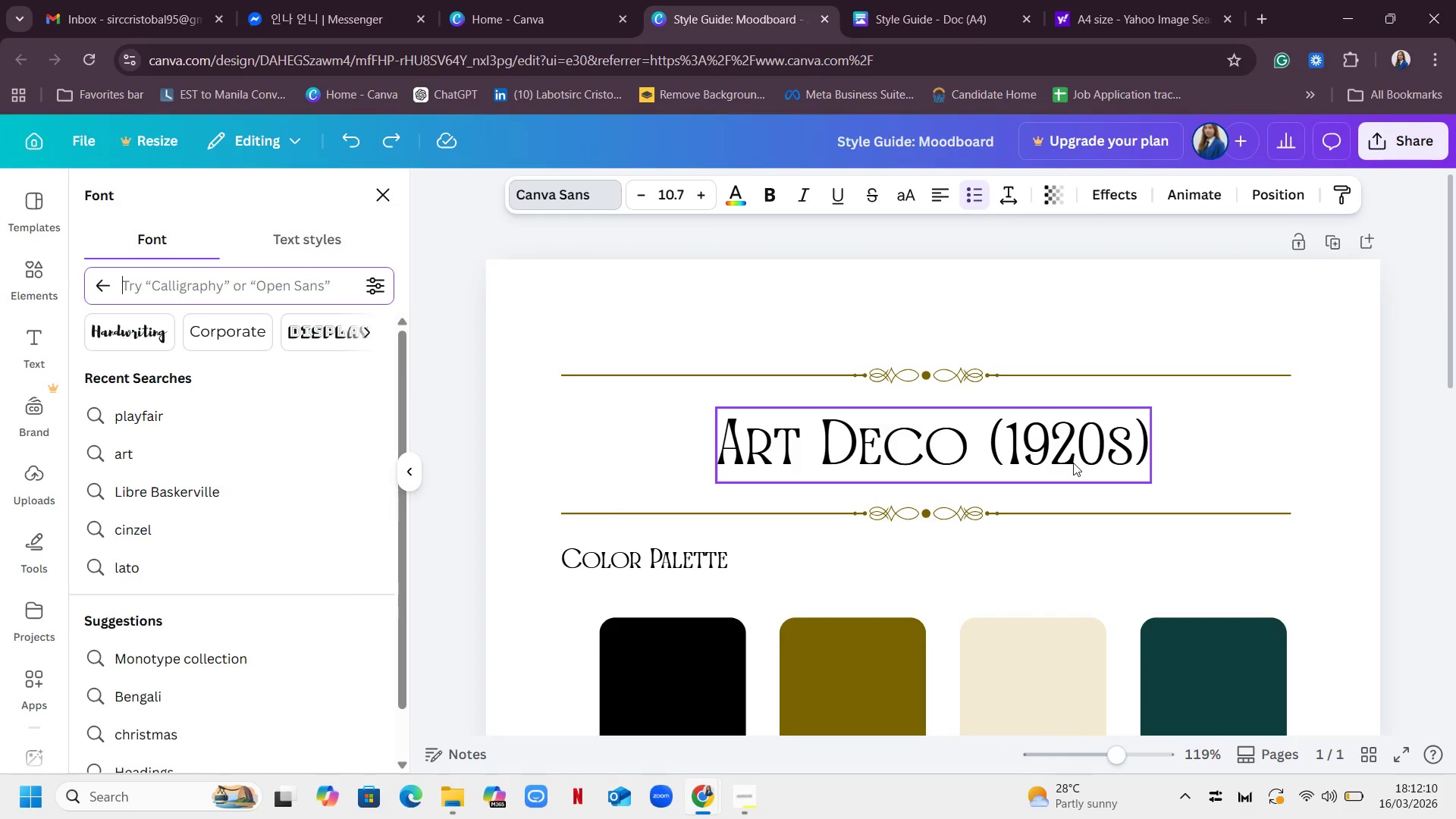 
scroll: coordinate [1073, 463], scroll_direction: down, amount: 4.0
 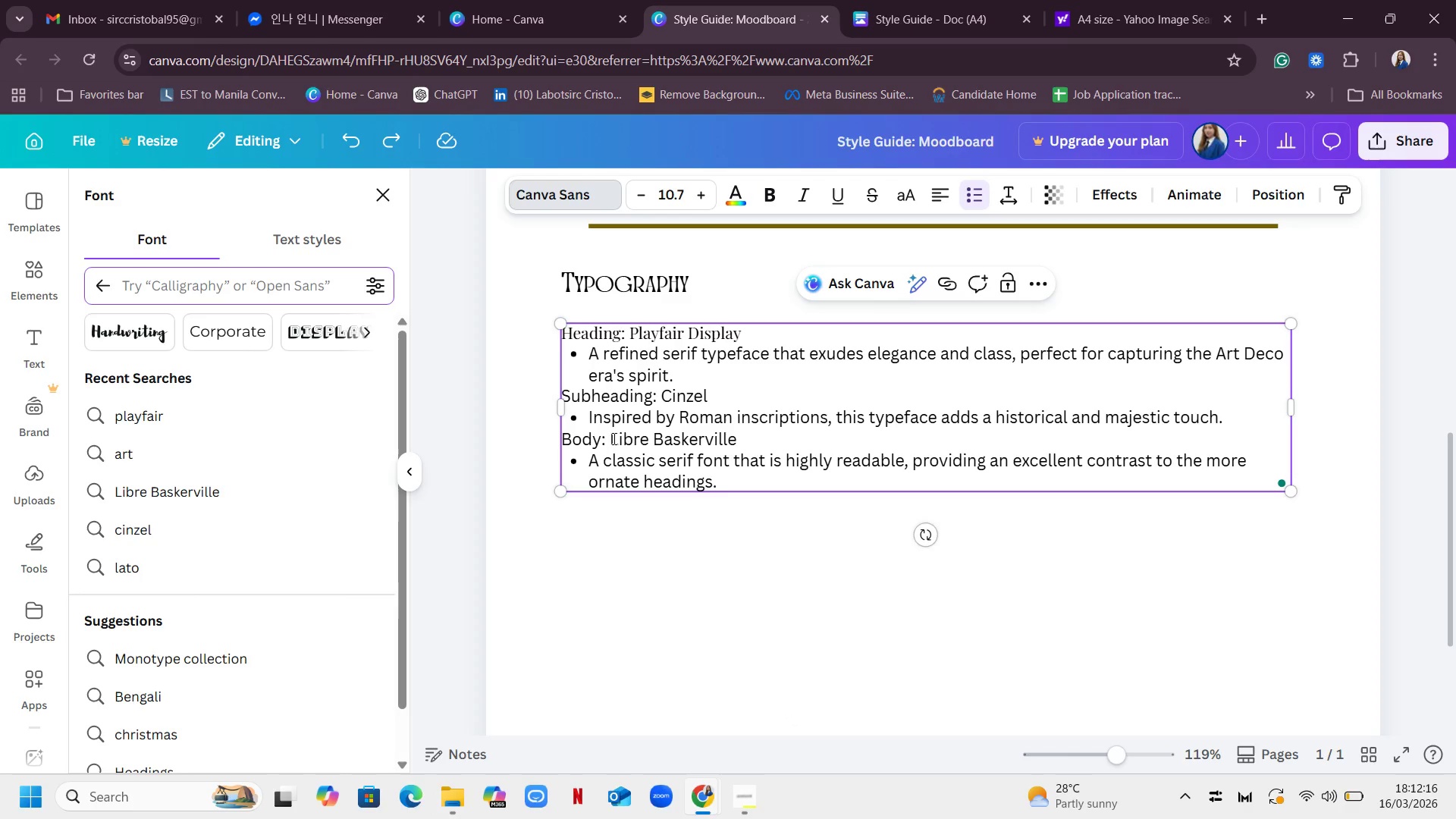 
wait(9.95)
 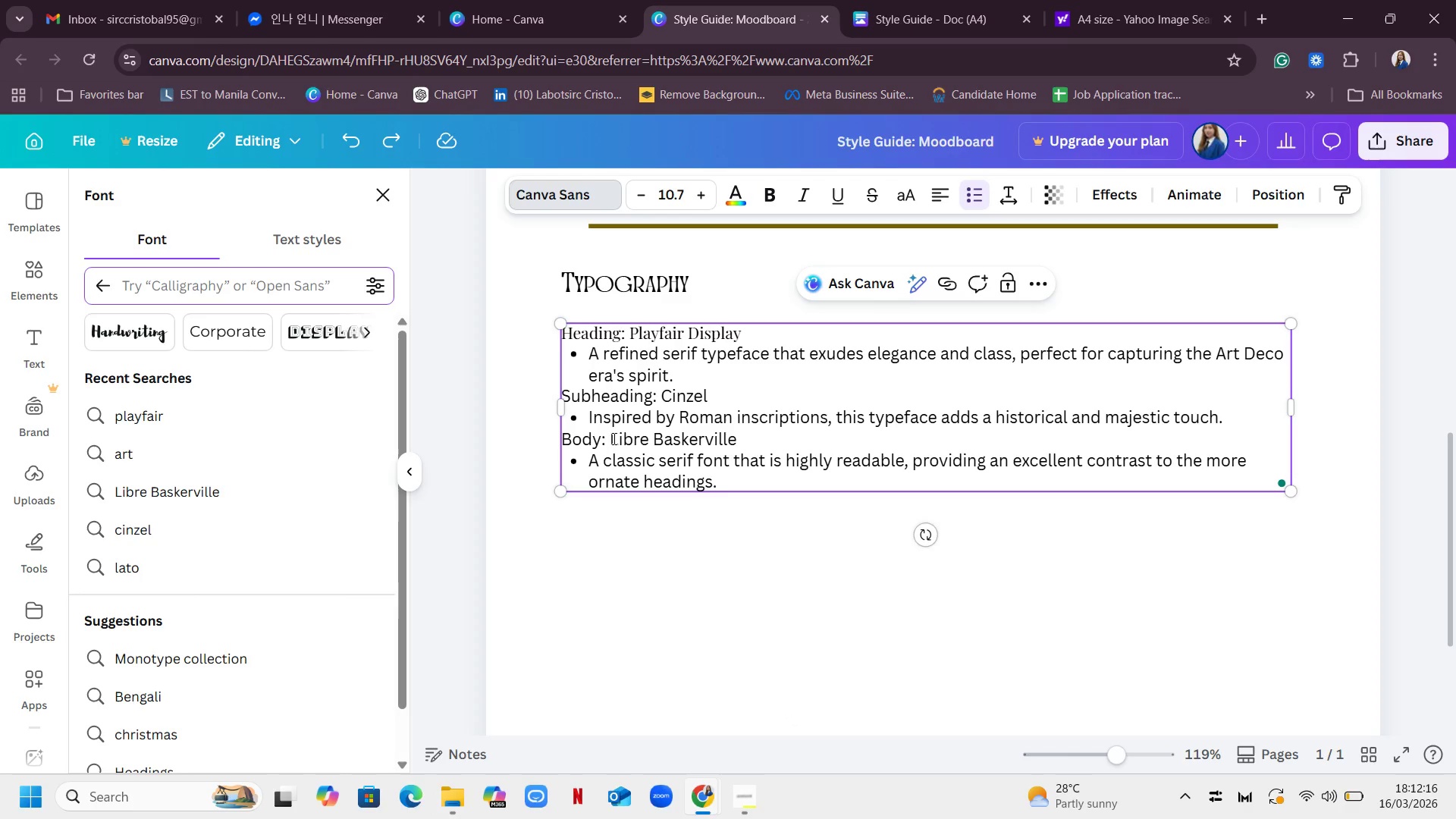 
left_click_drag(start_coordinate=[719, 396], to_coordinate=[557, 397])
 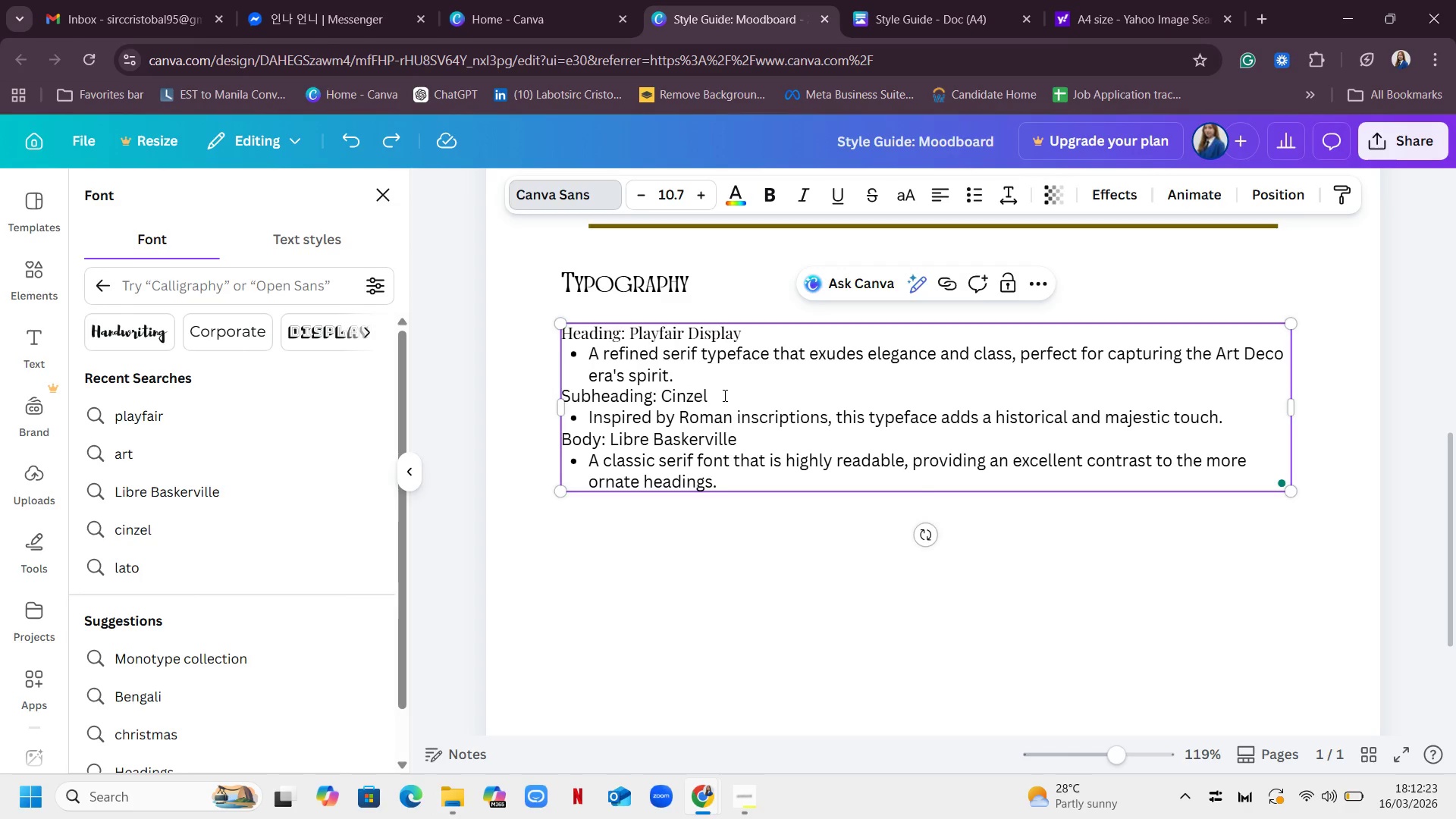 
left_click([723, 395])
 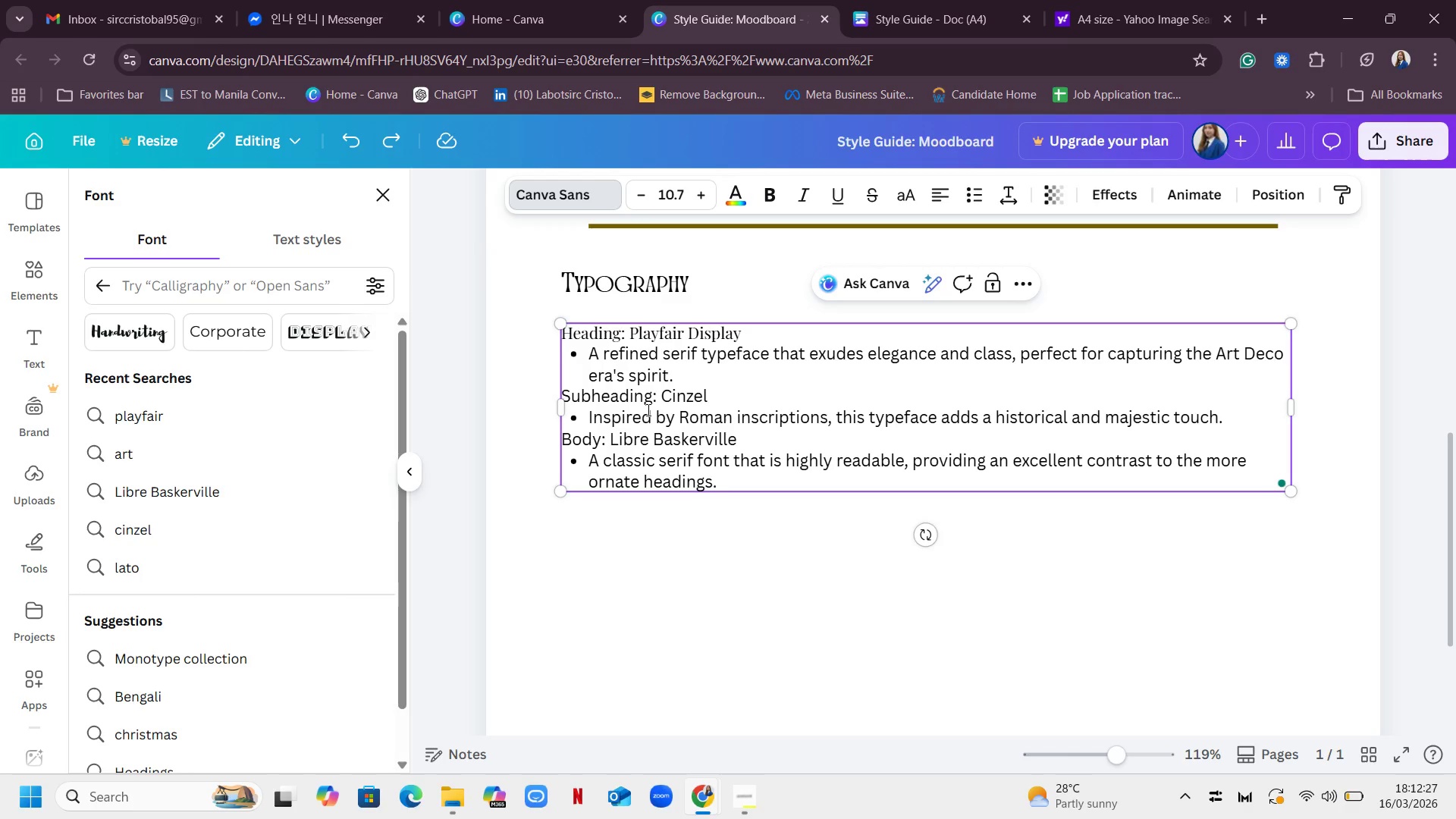 
wait(5.11)
 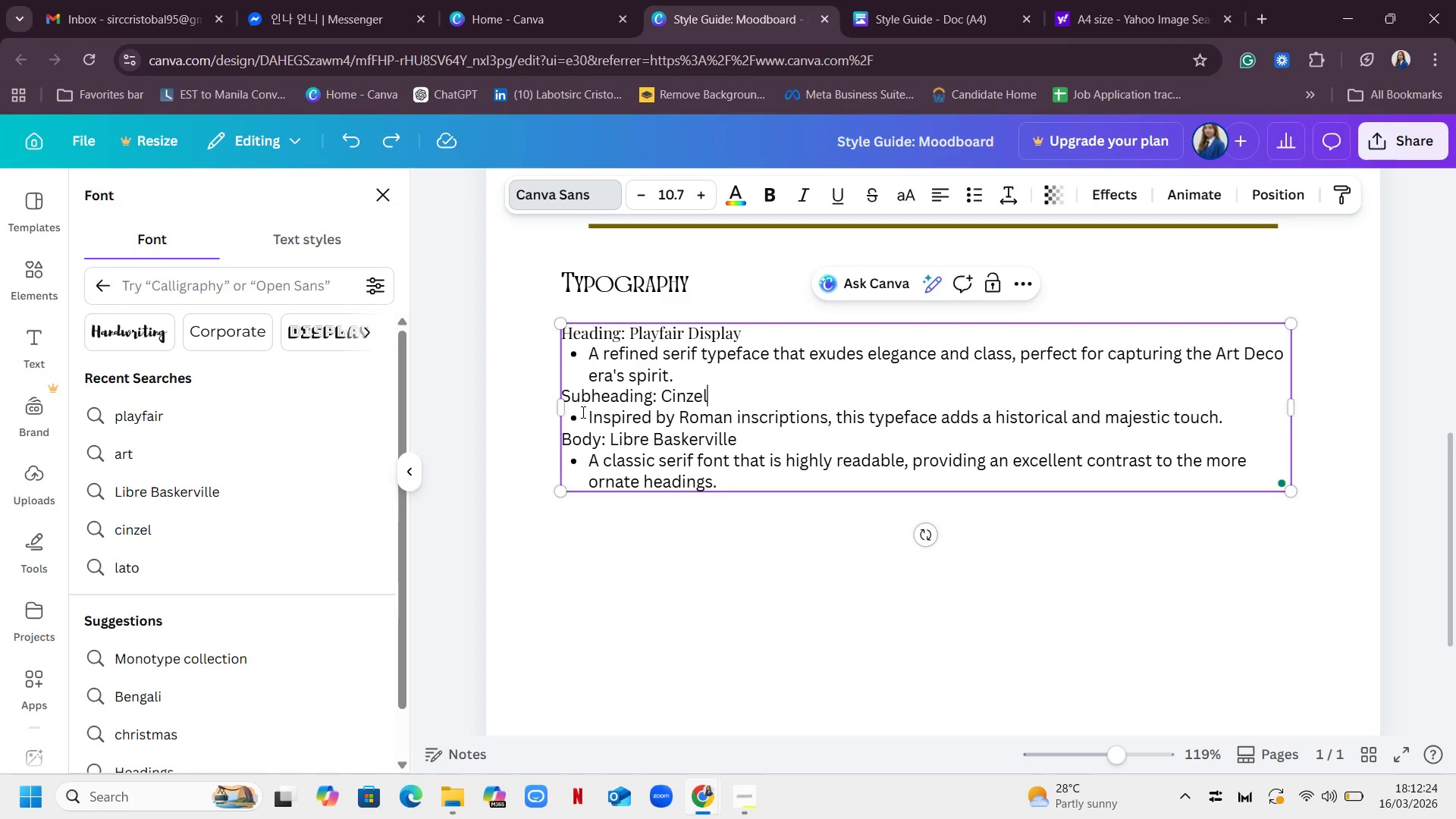 
mouse_move([921, 47])
 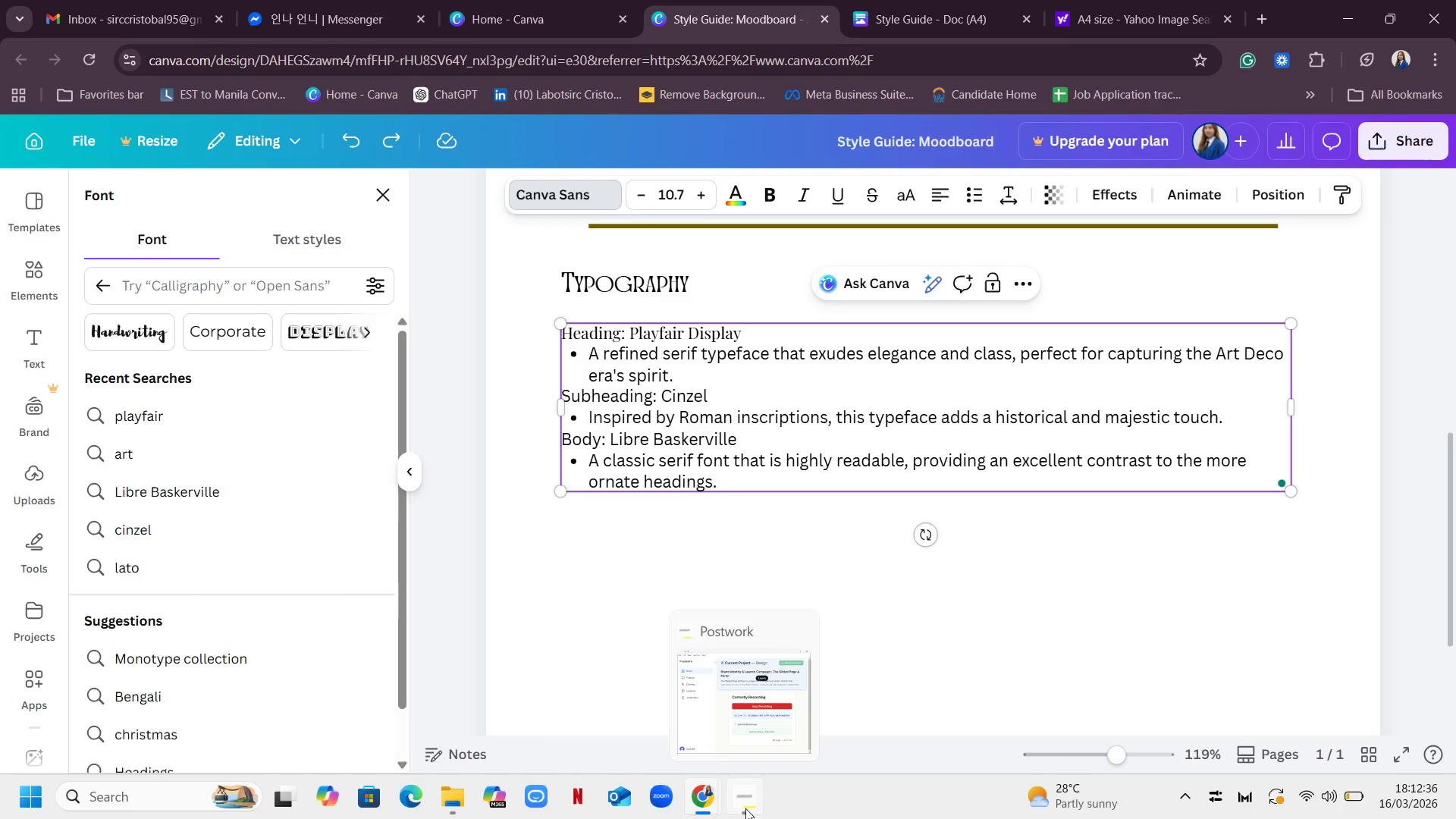 
left_click([745, 808])